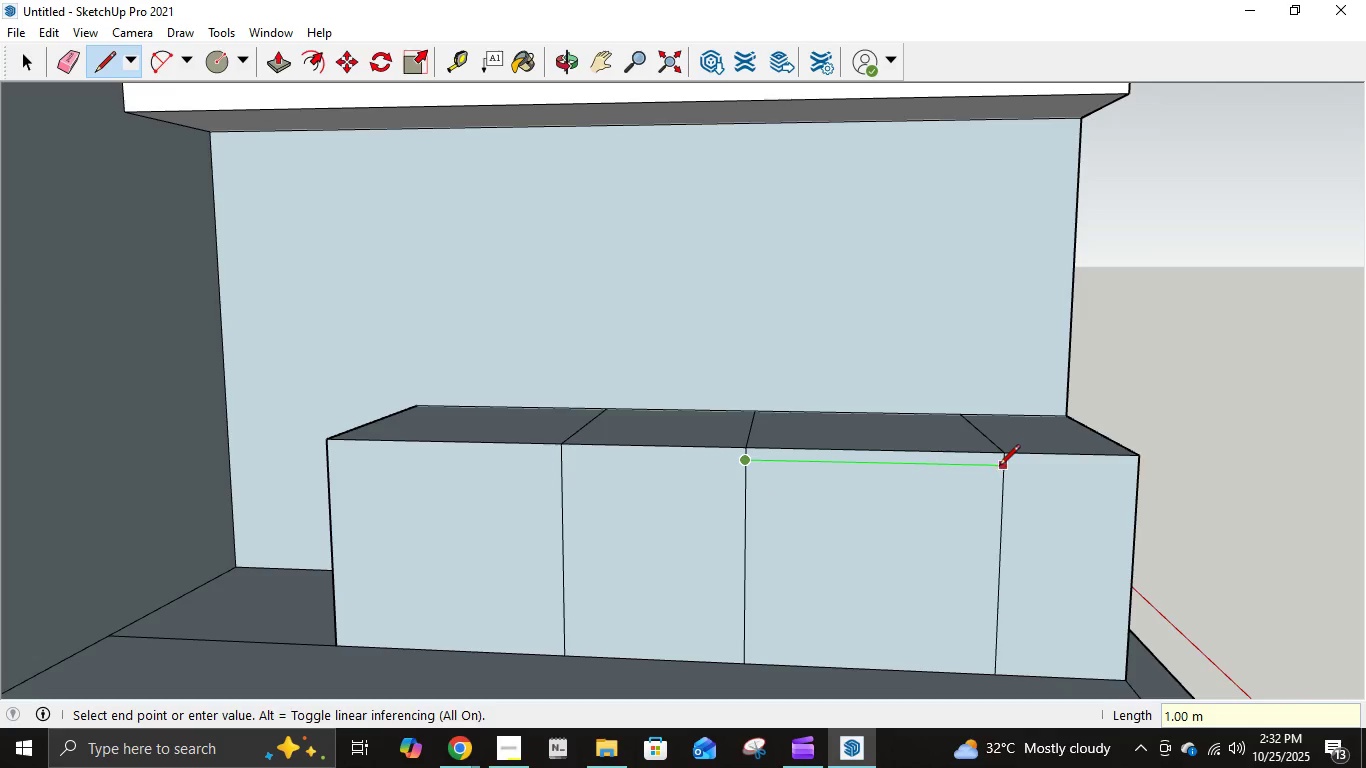 
left_click([1001, 470])
 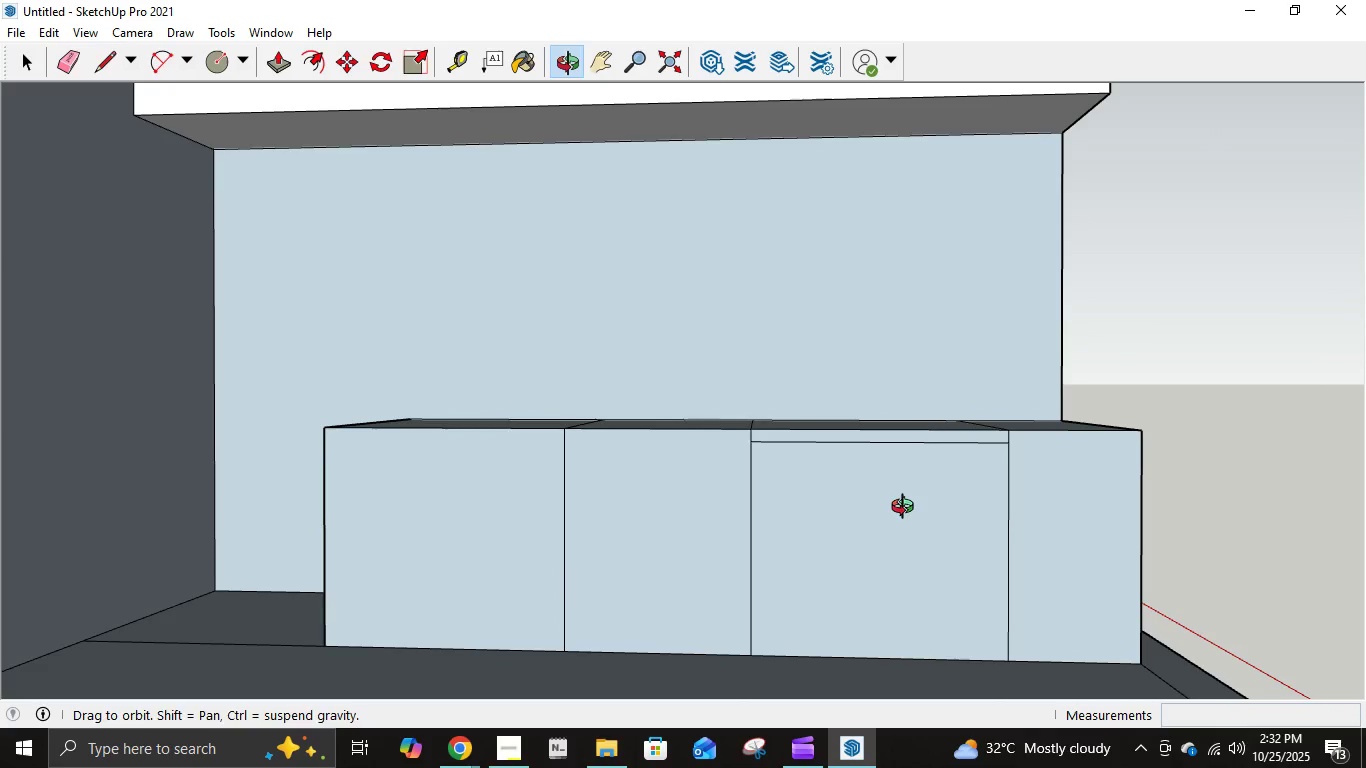 
scroll: coordinate [907, 507], scroll_direction: up, amount: 3.0
 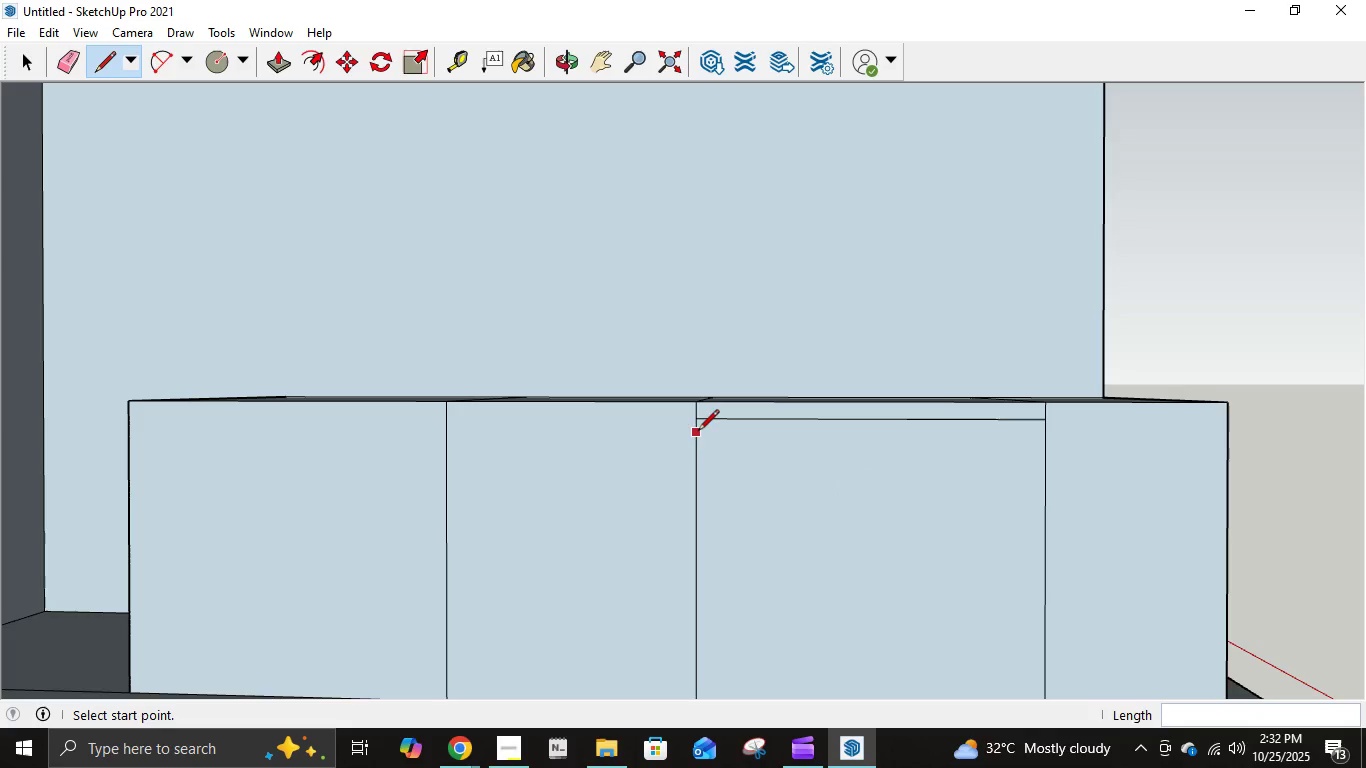 
left_click([698, 423])
 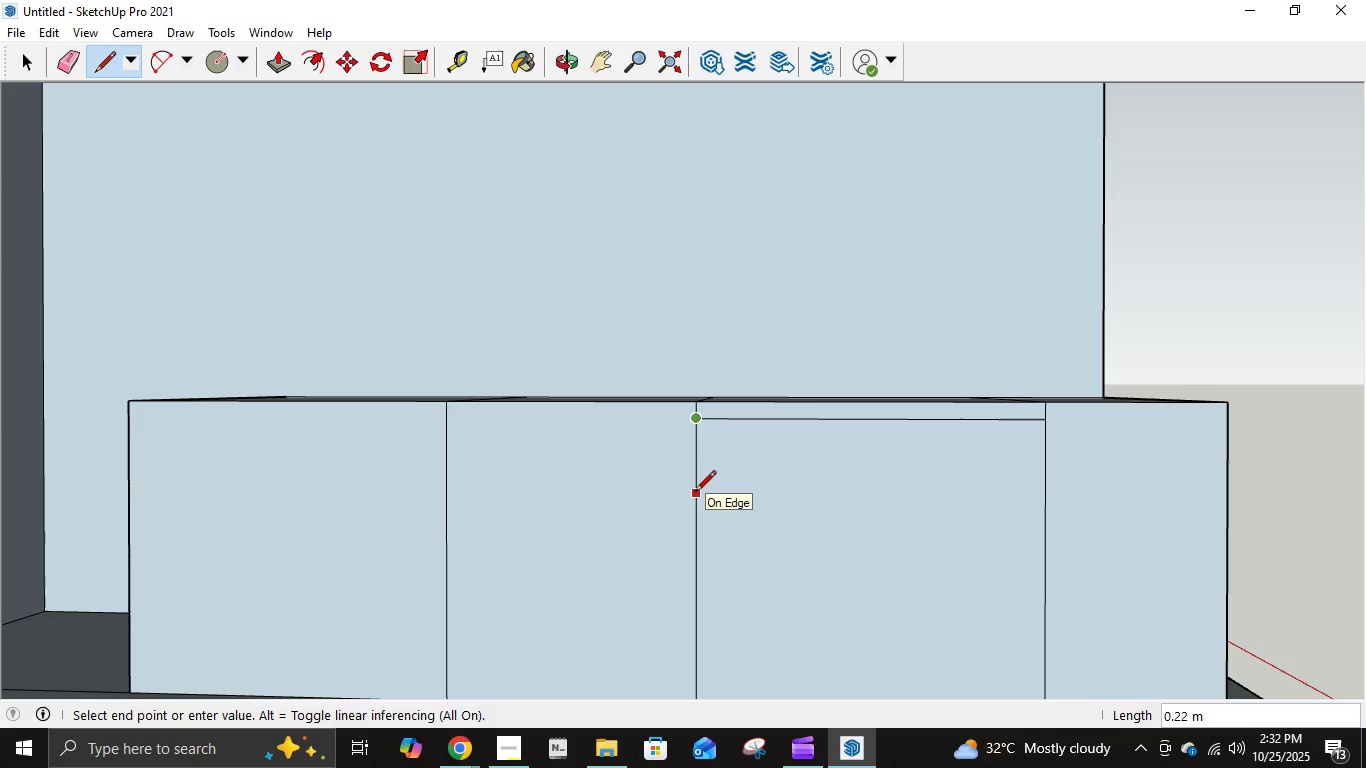 
key(NumpadDecimal)
 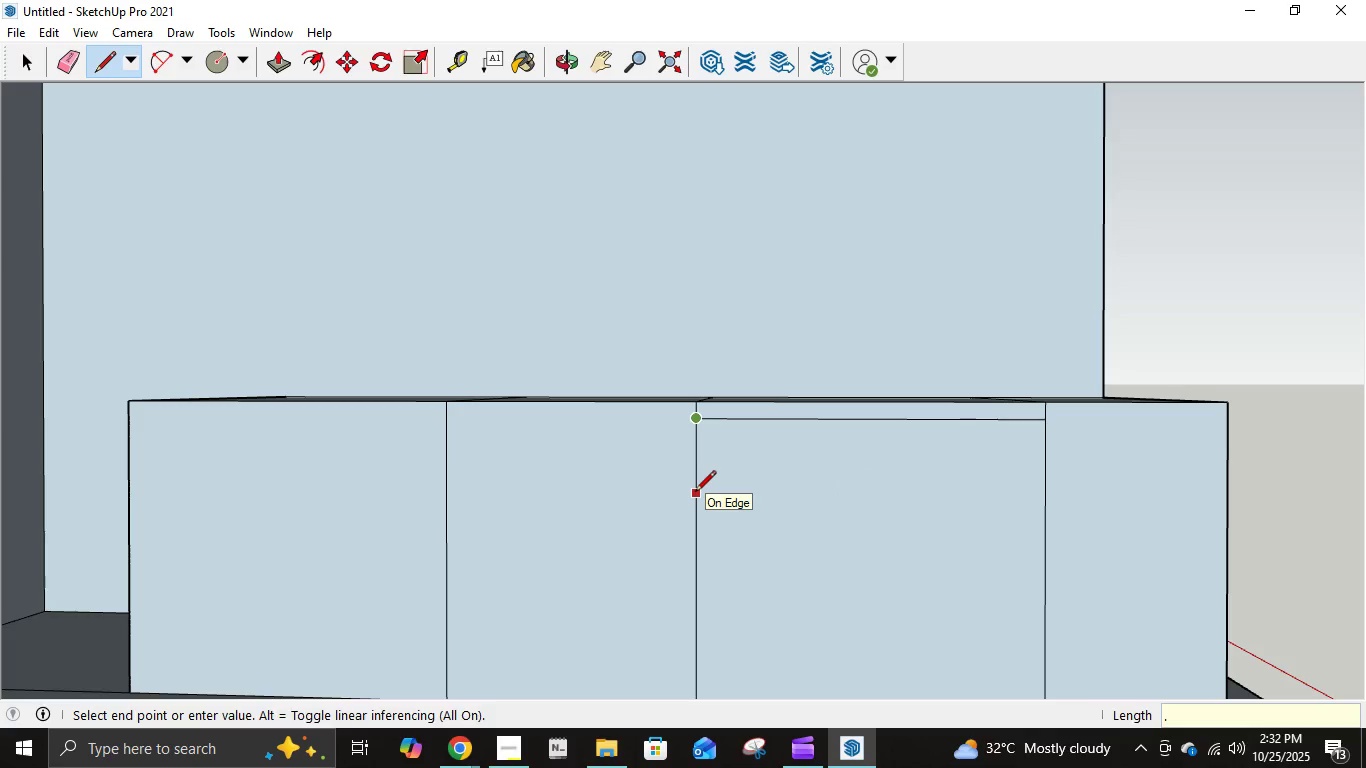 
key(Numpad0)
 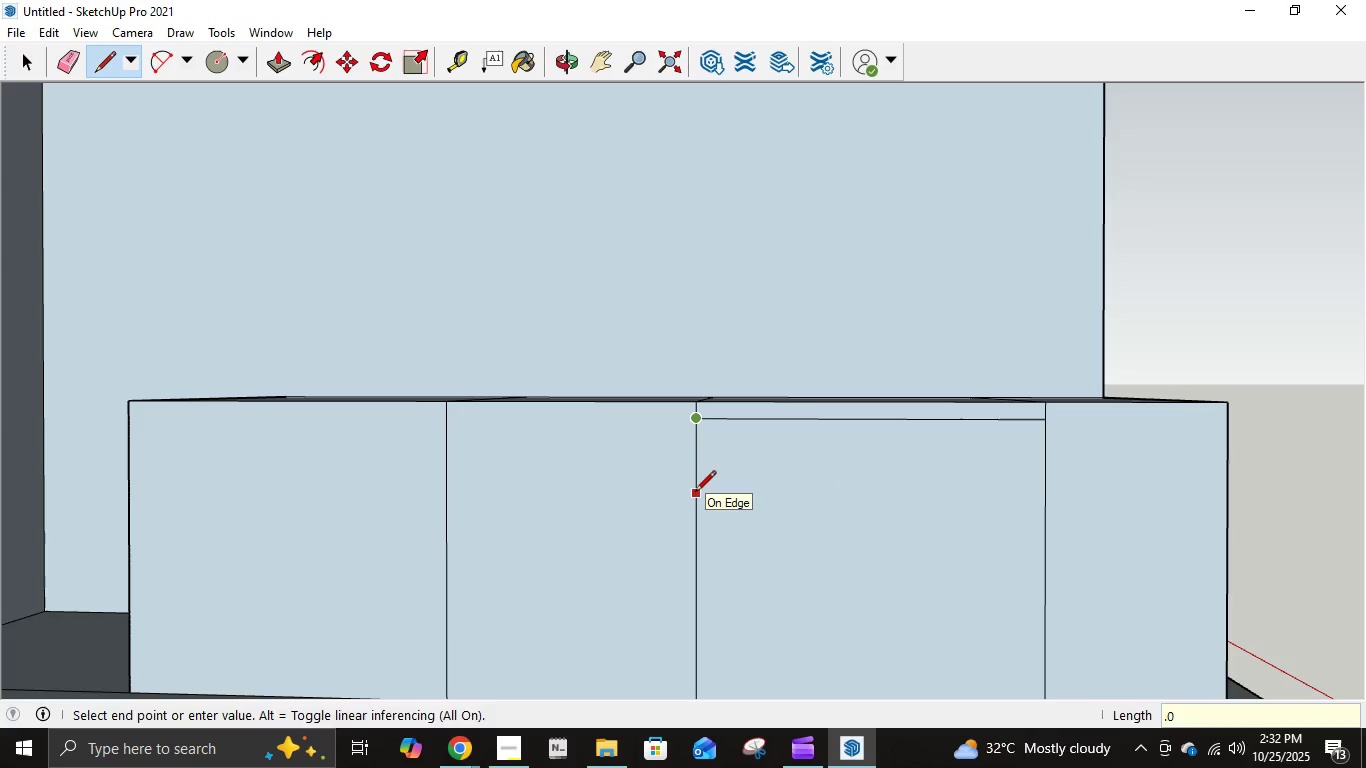 
key(Numpad5)
 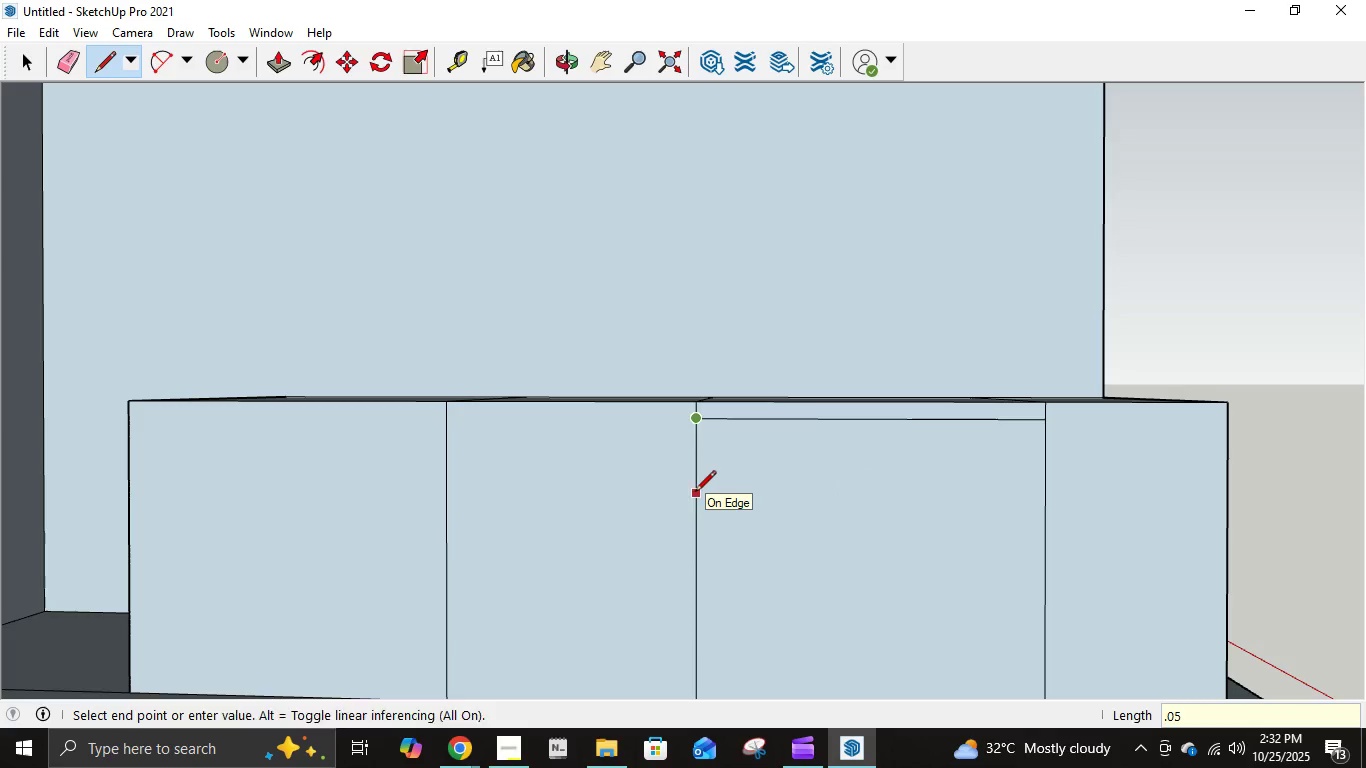 
key(NumpadEnter)
 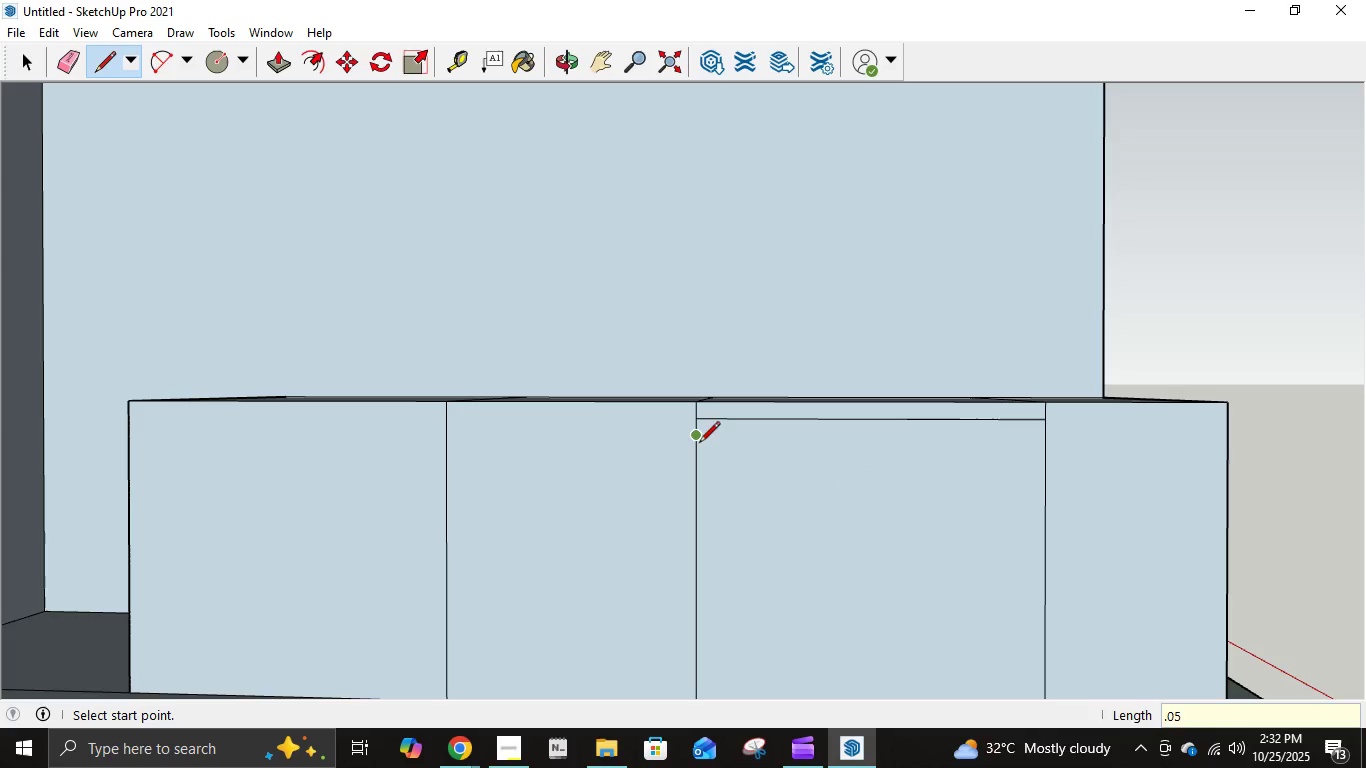 
left_click([699, 440])
 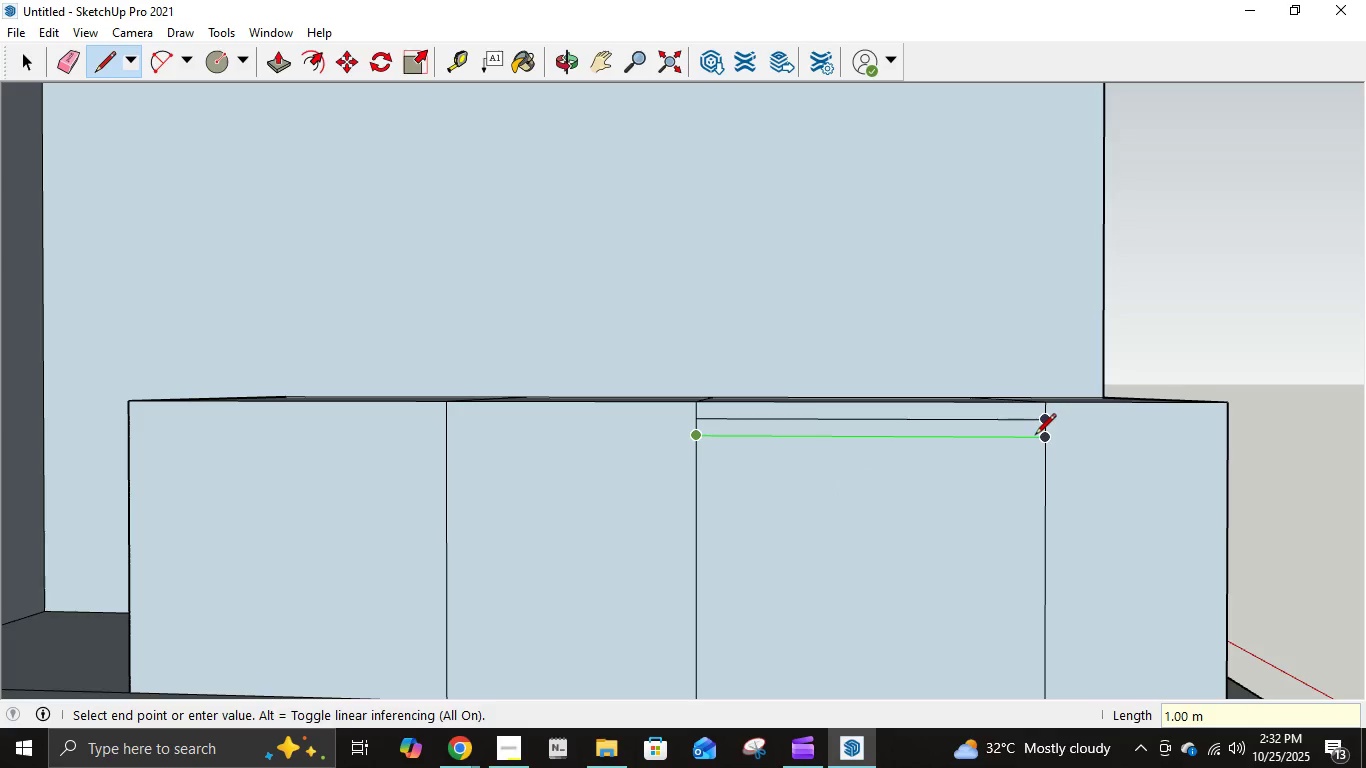 
left_click([1039, 438])
 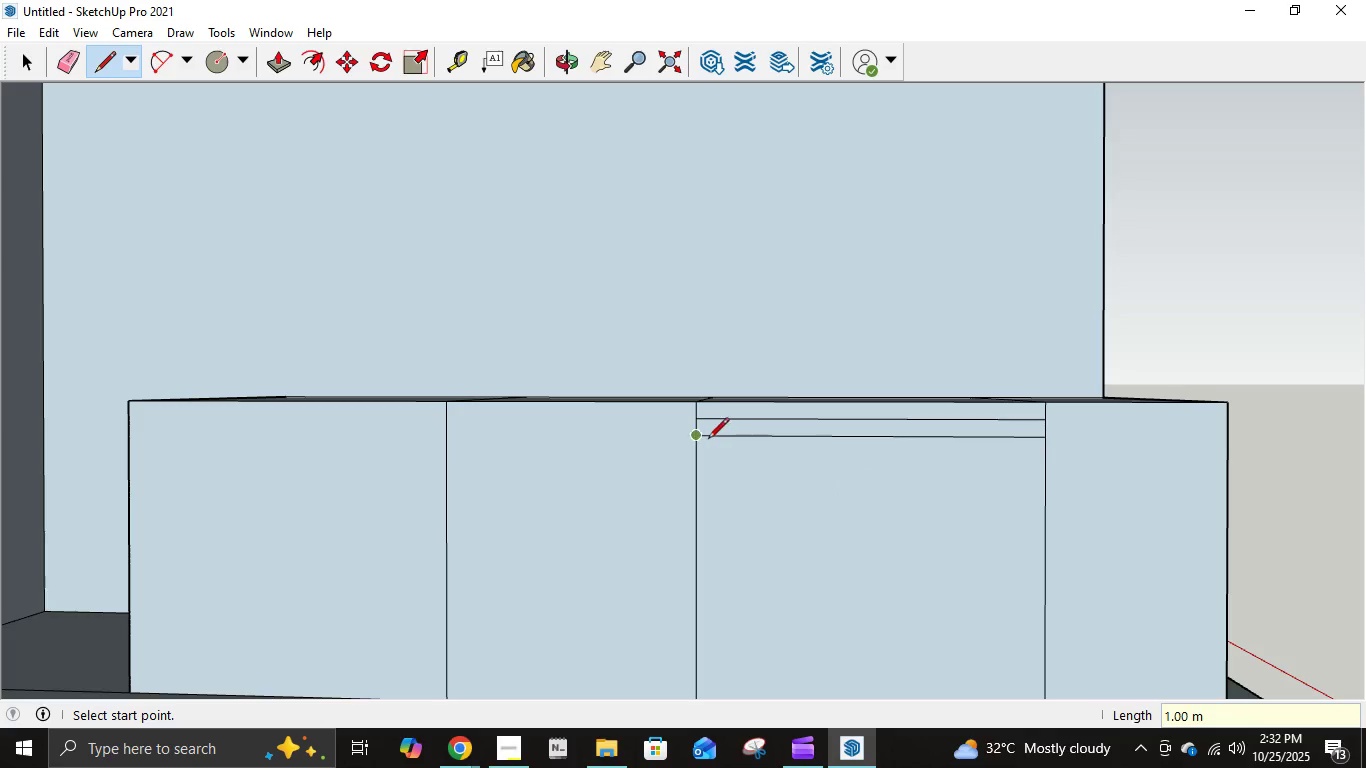 
left_click([699, 439])
 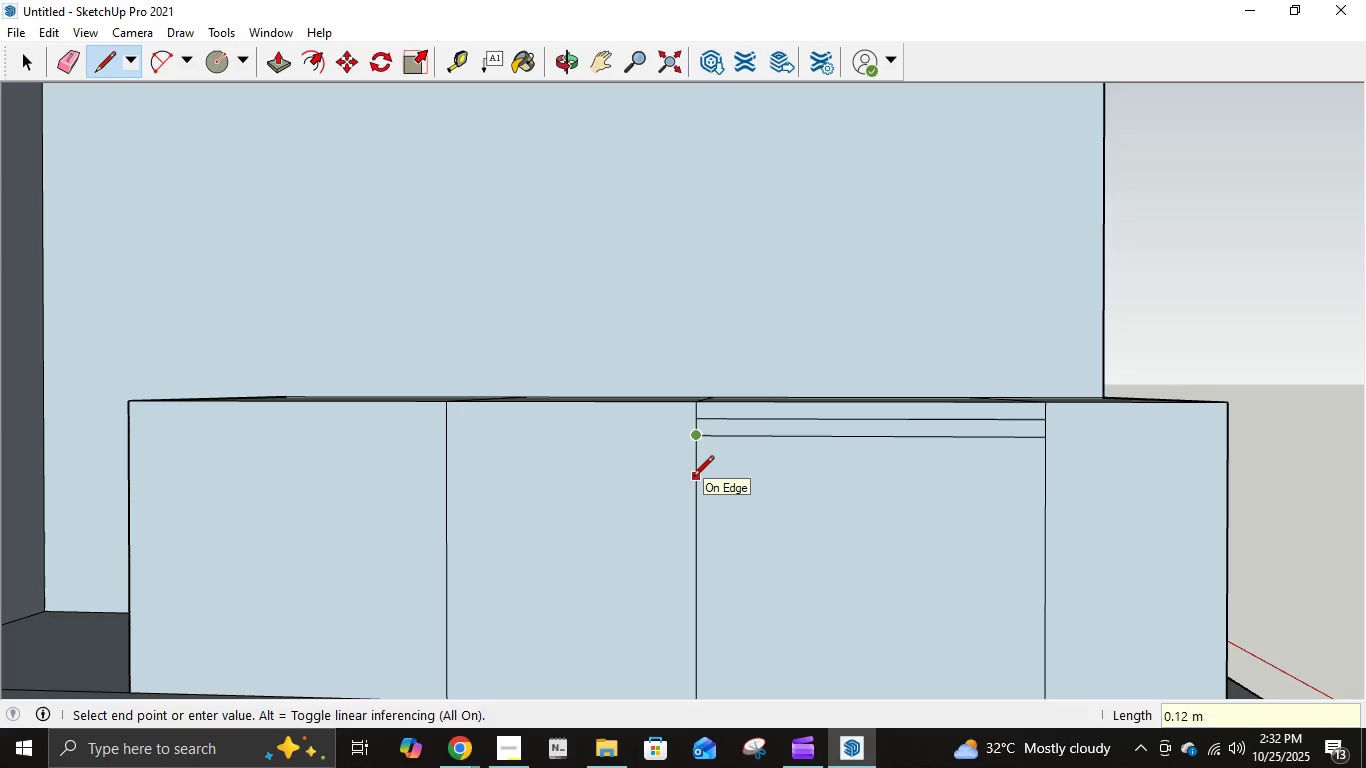 
key(NumpadDecimal)
 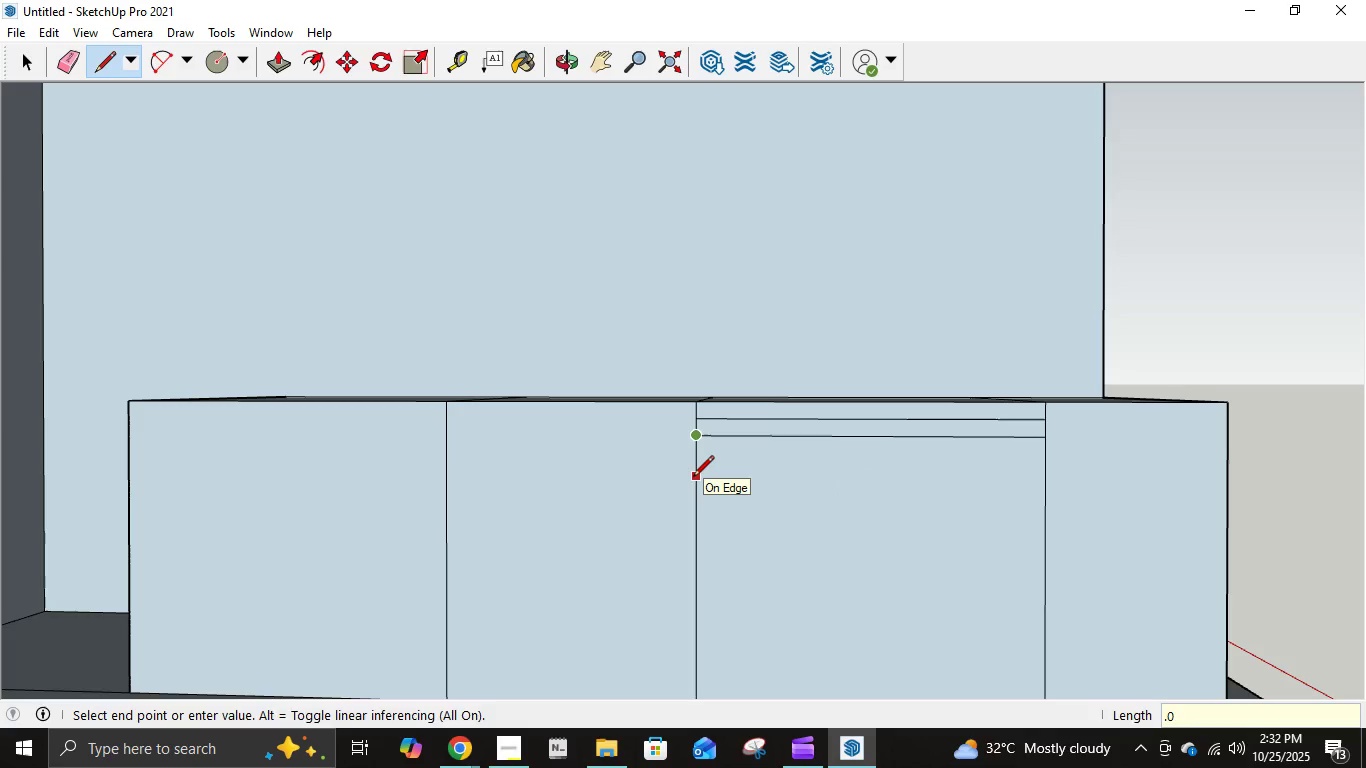 
key(Numpad0)
 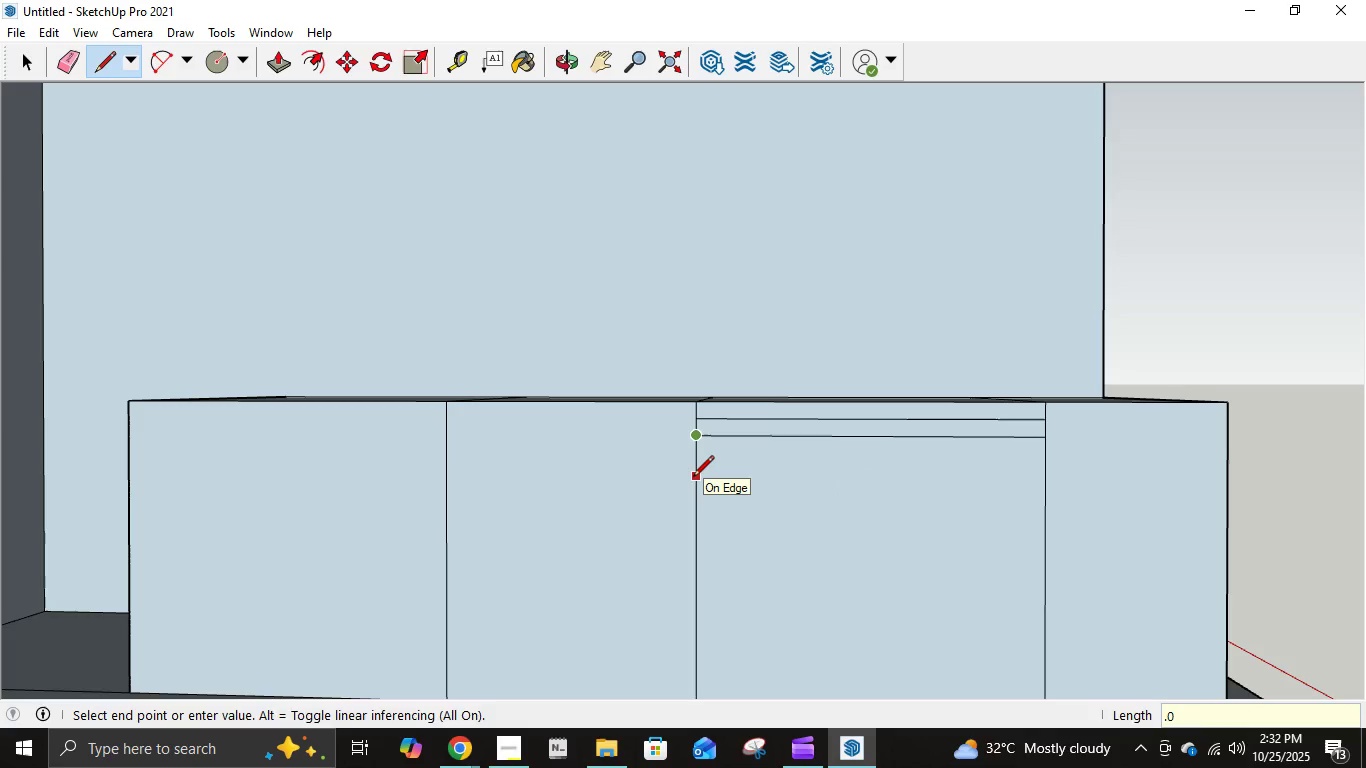 
key(Numpad5)
 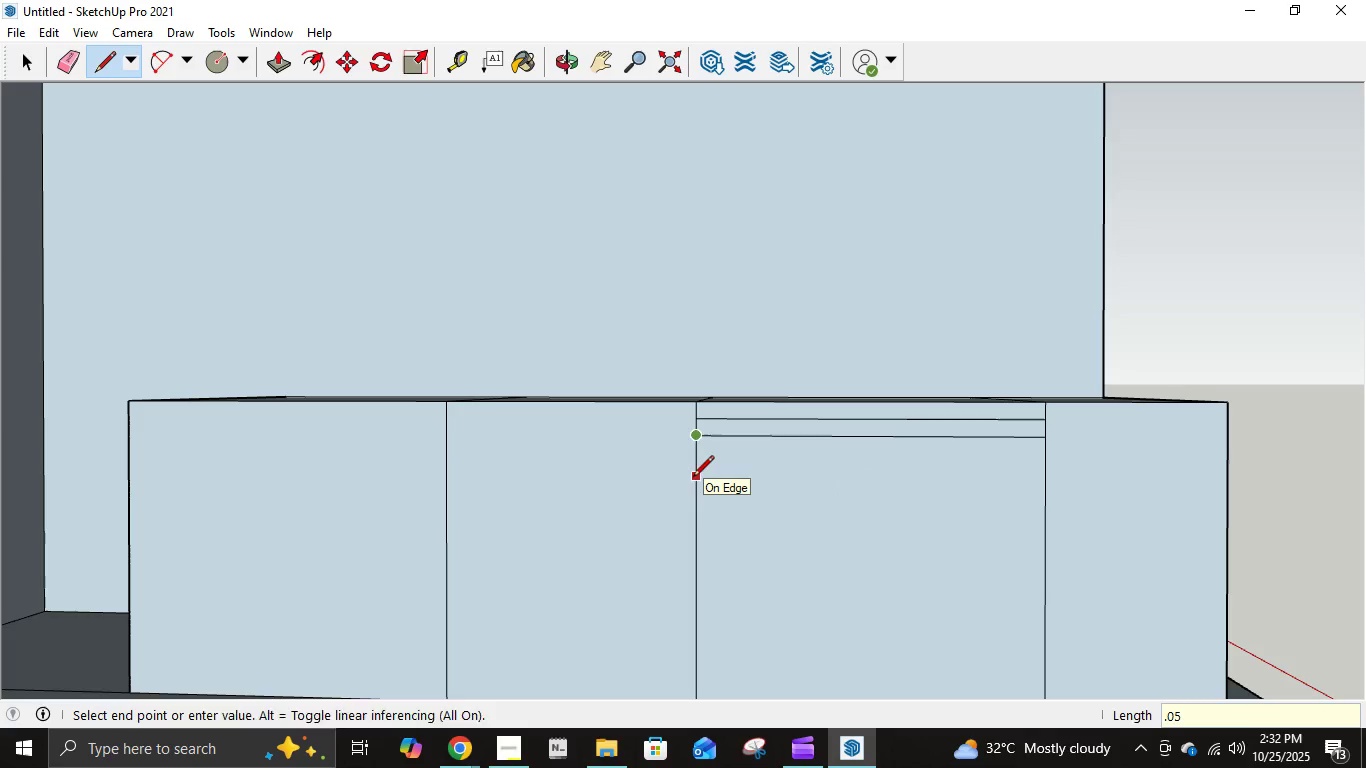 
key(NumpadDecimal)
 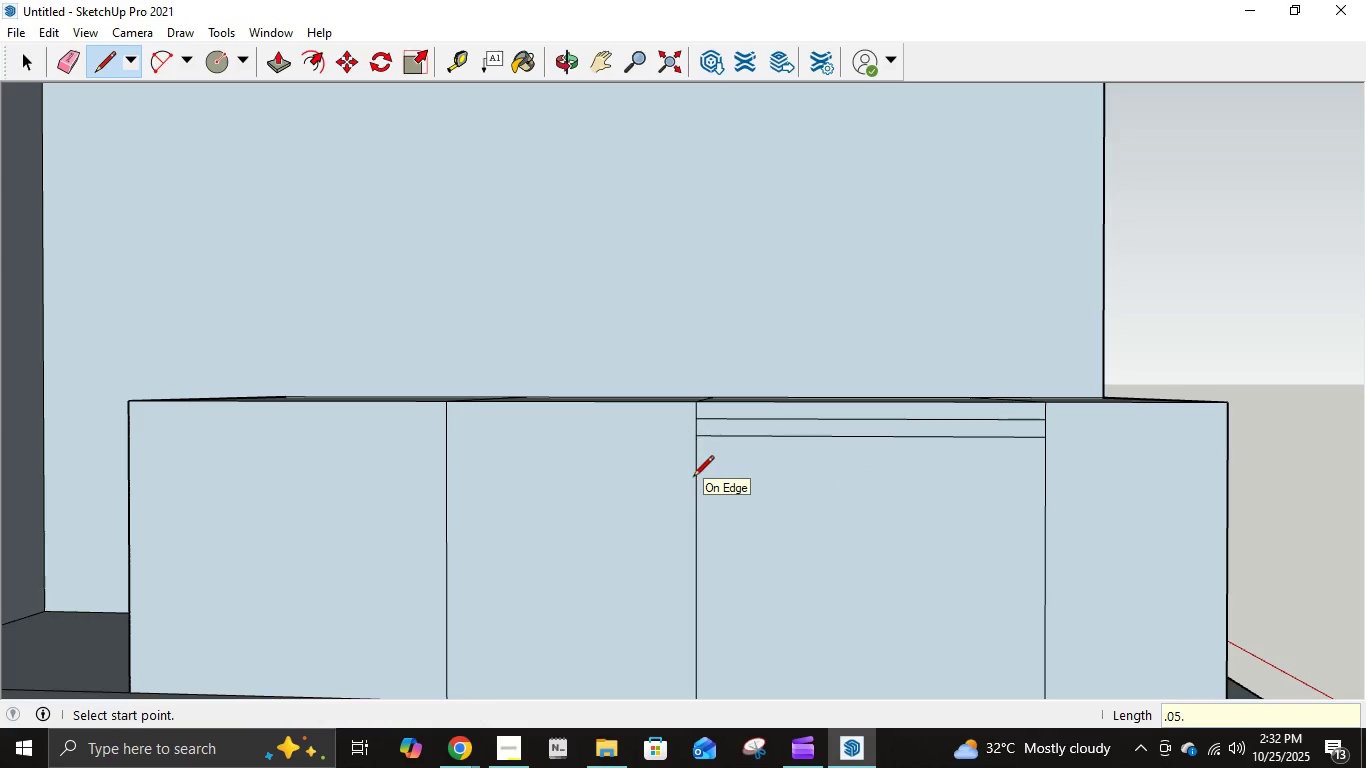 
key(NumpadEnter)
 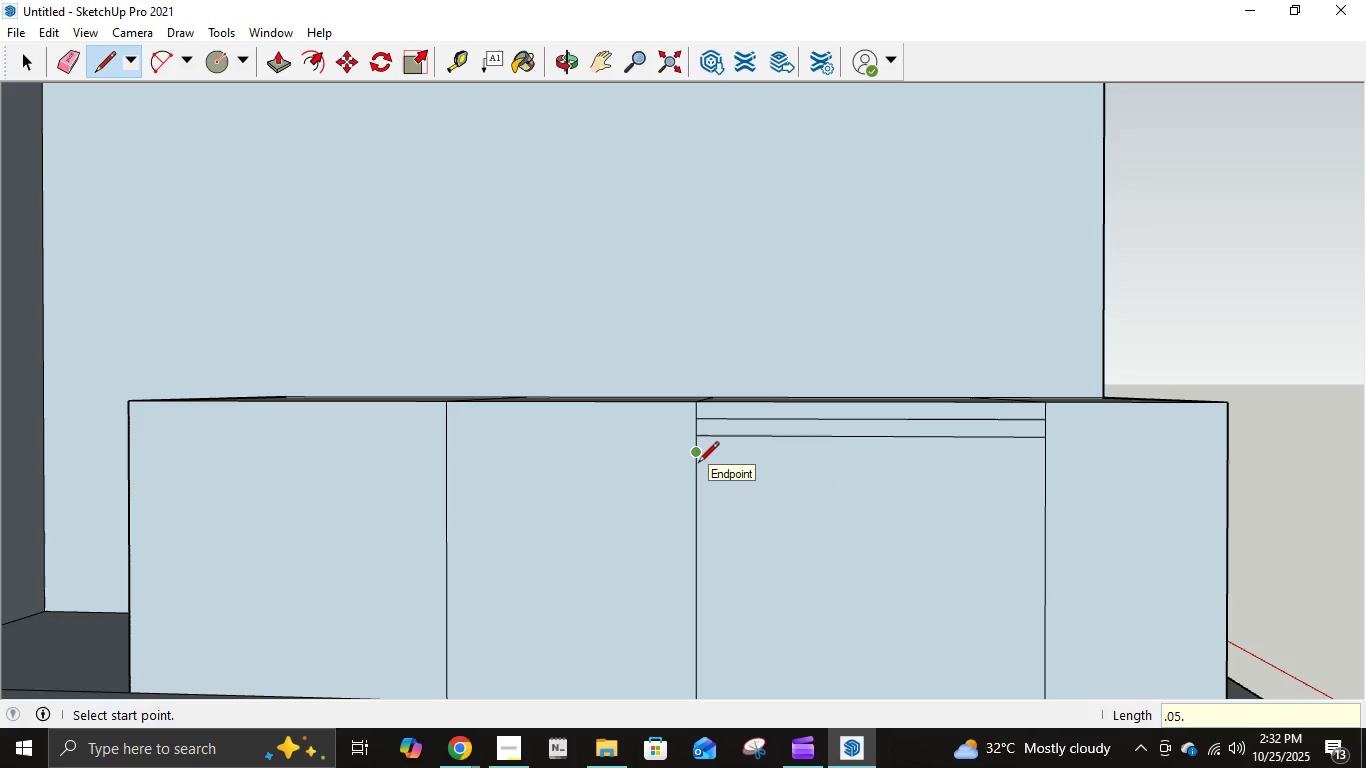 
key(Backspace)
 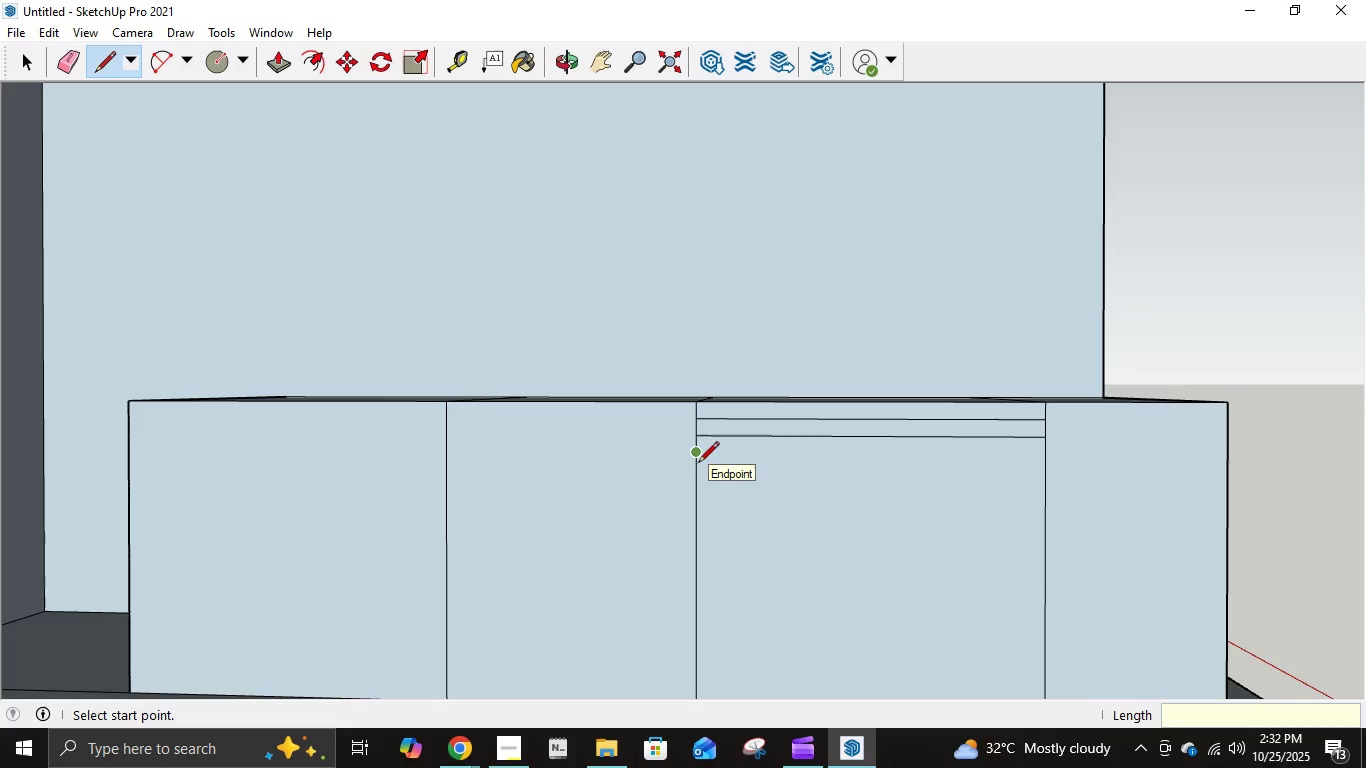 
key(Enter)
 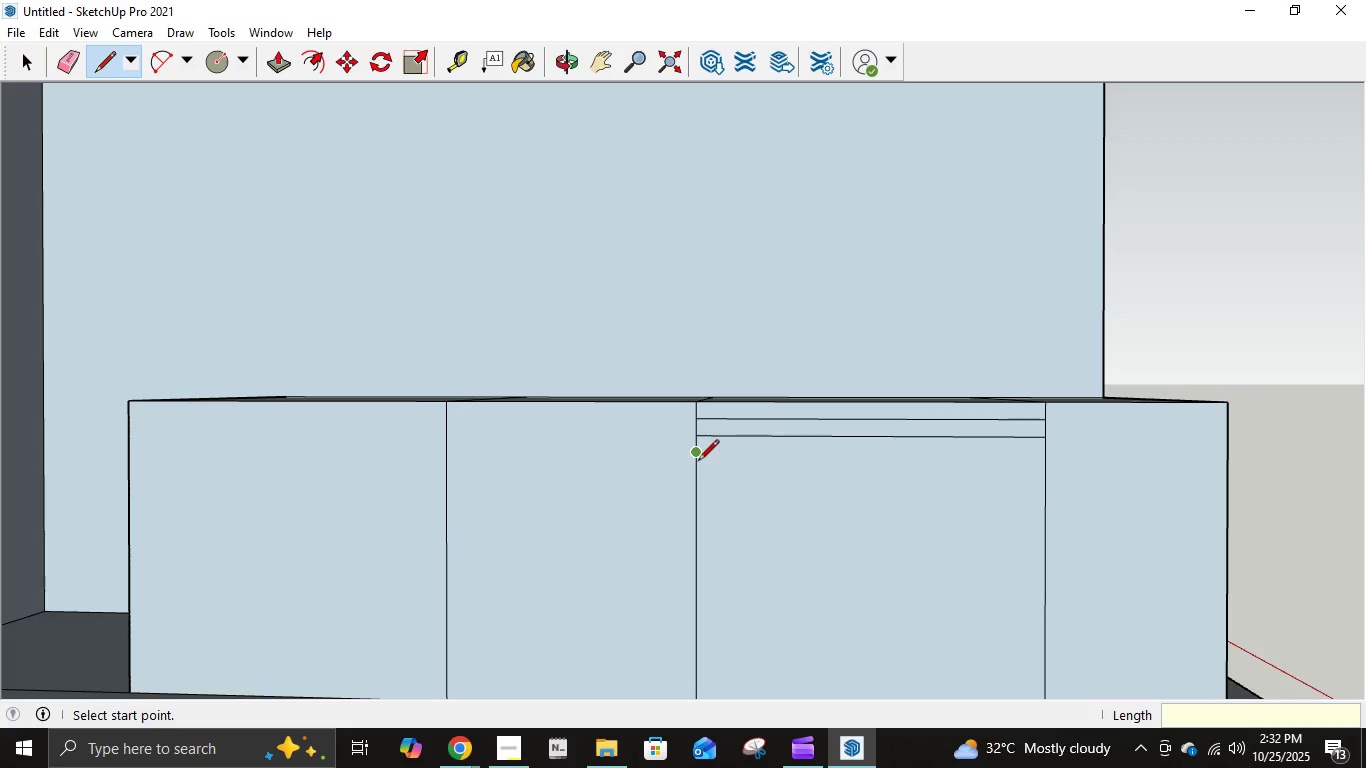 
left_click([698, 458])
 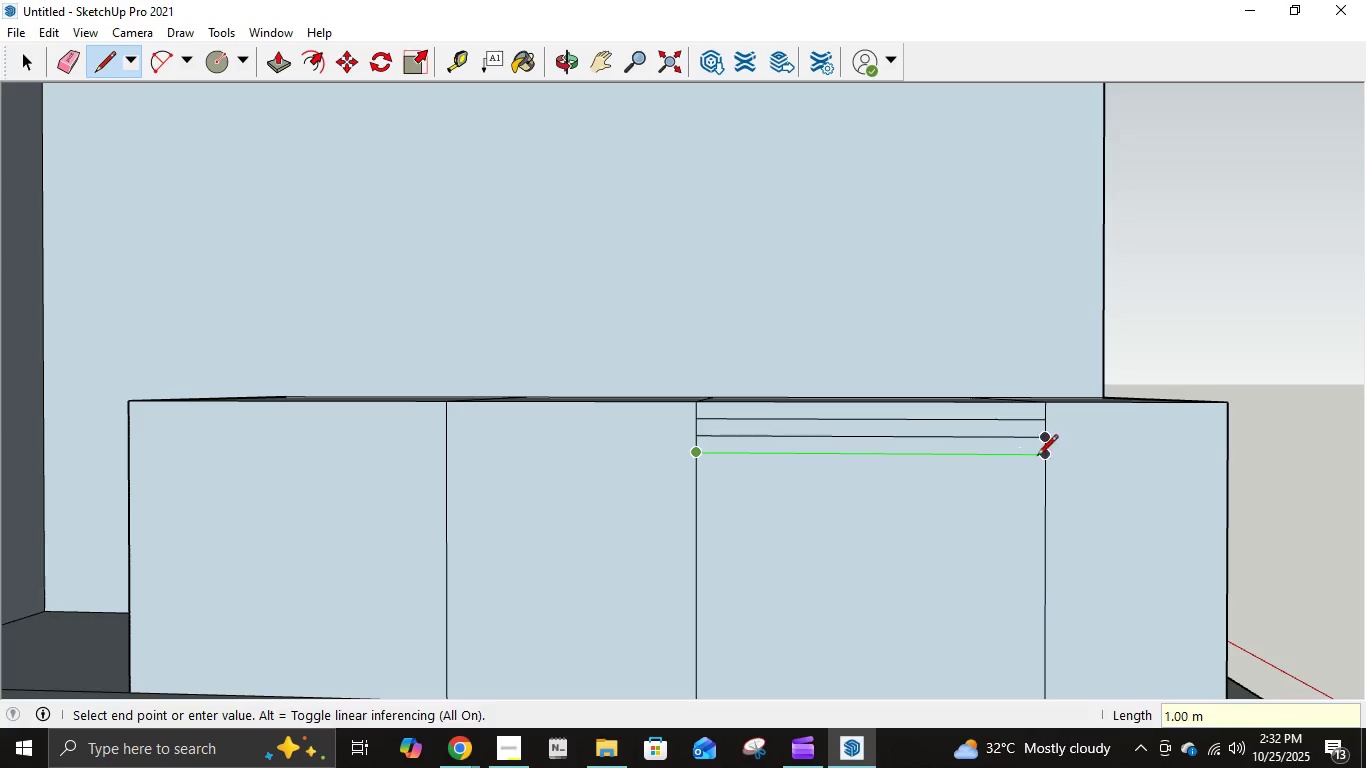 
left_click([1045, 457])
 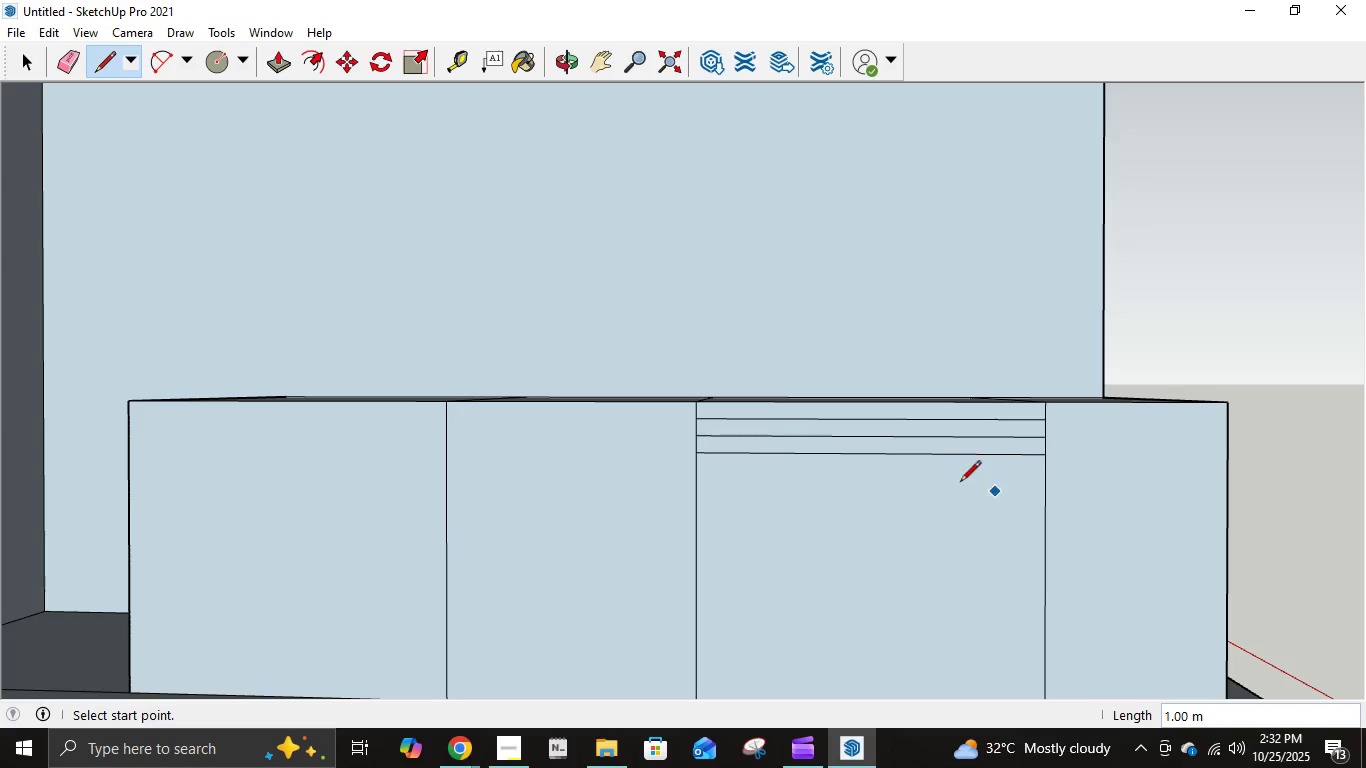 
left_click([865, 454])
 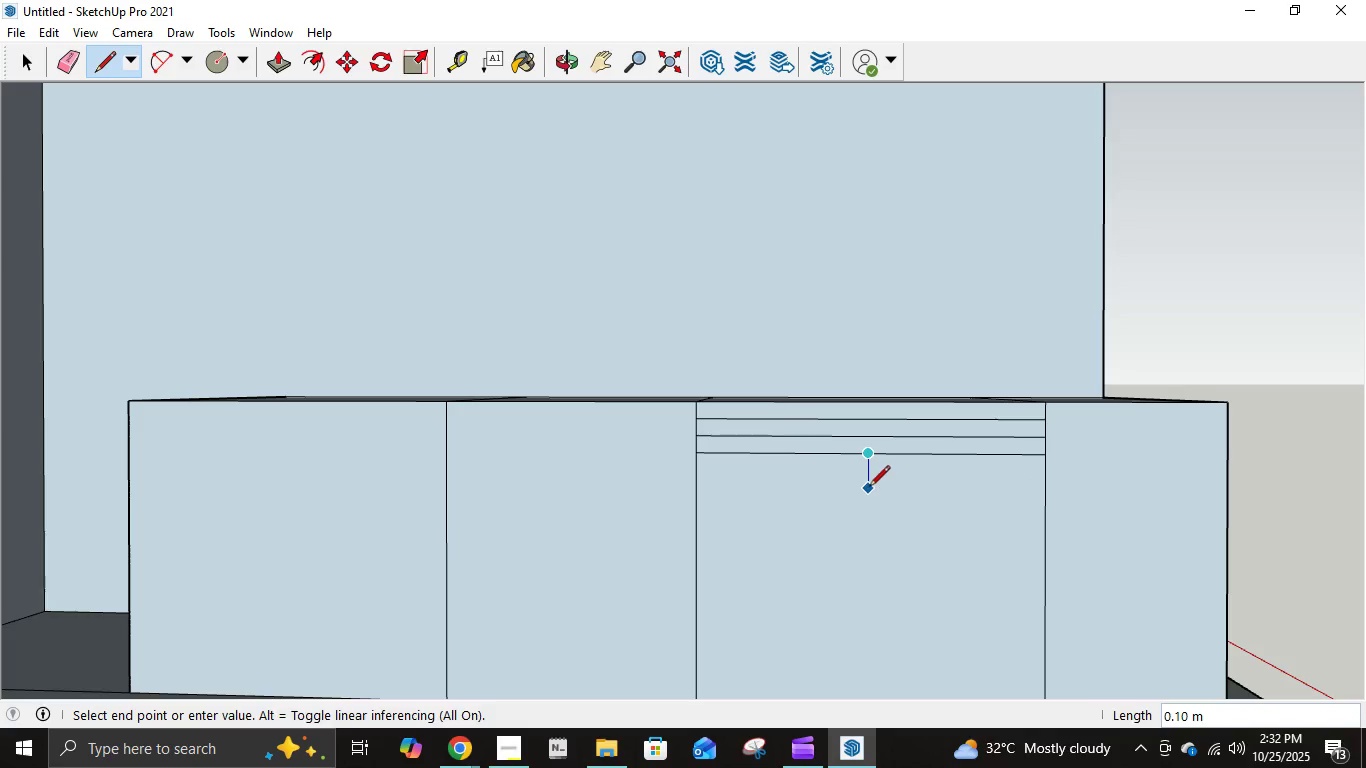 
key(NumpadDecimal)
 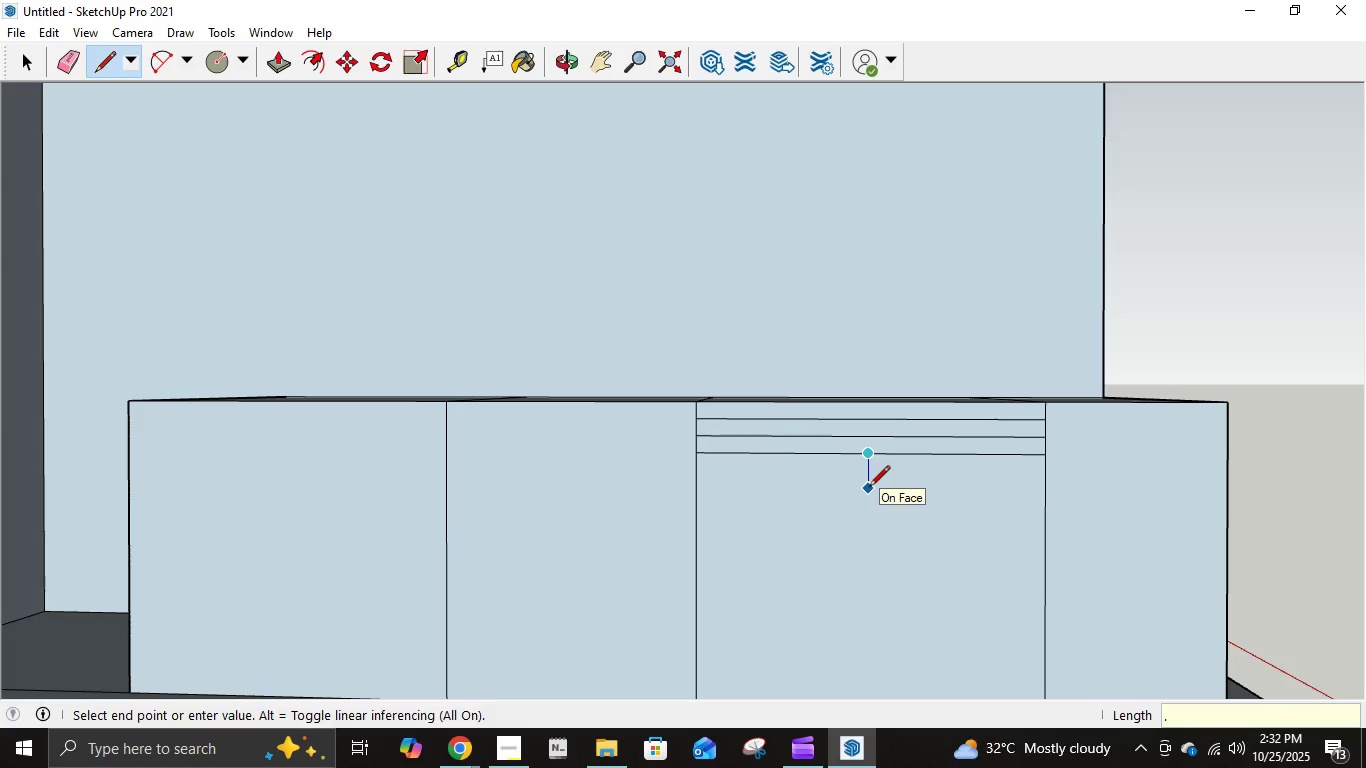 
key(Numpad0)
 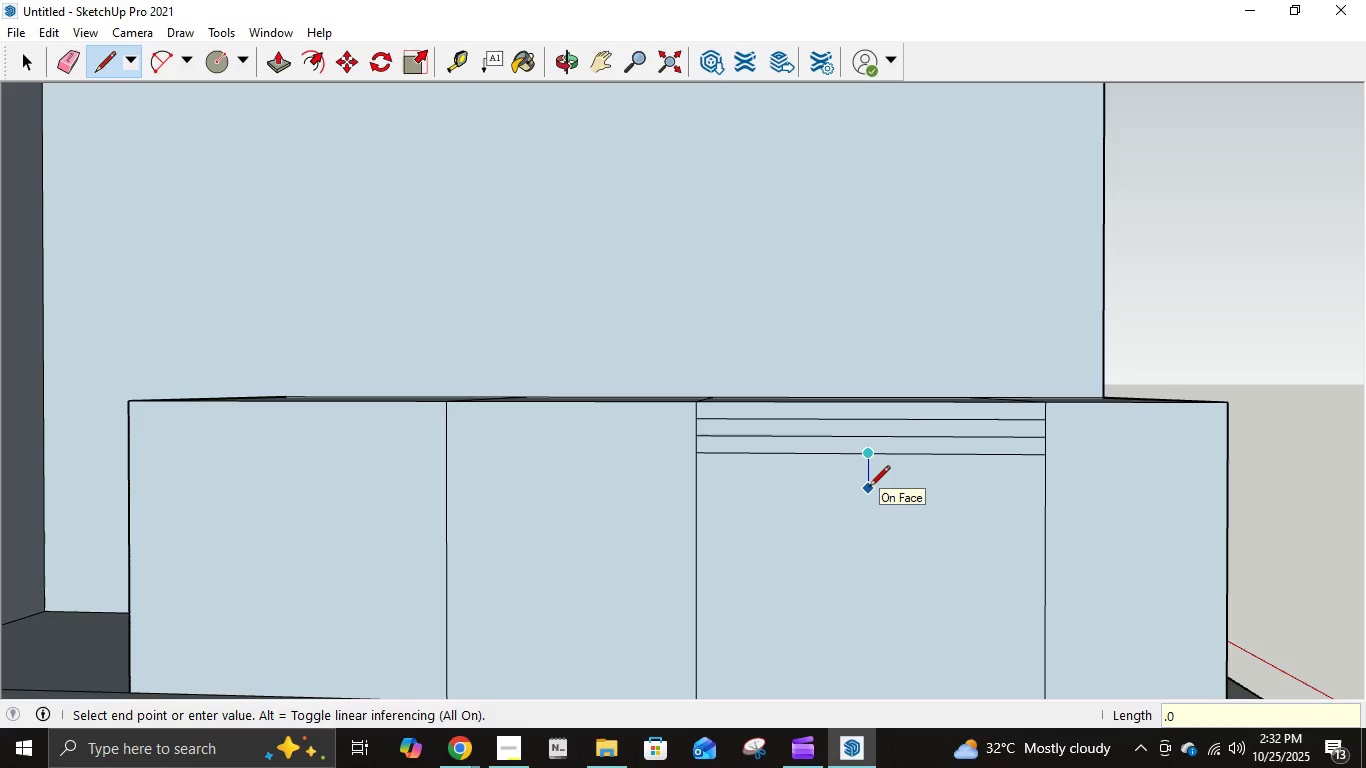 
key(Numpad5)
 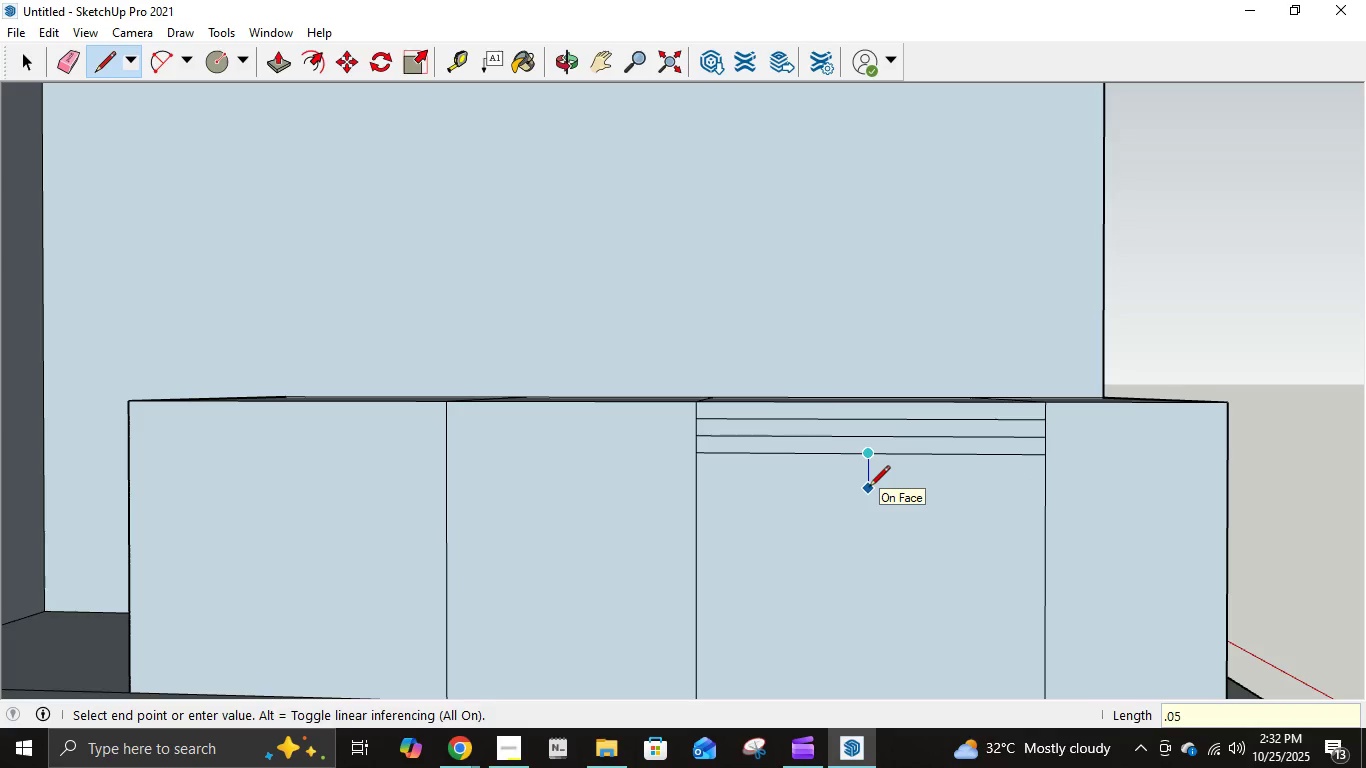 
key(NumpadEnter)
 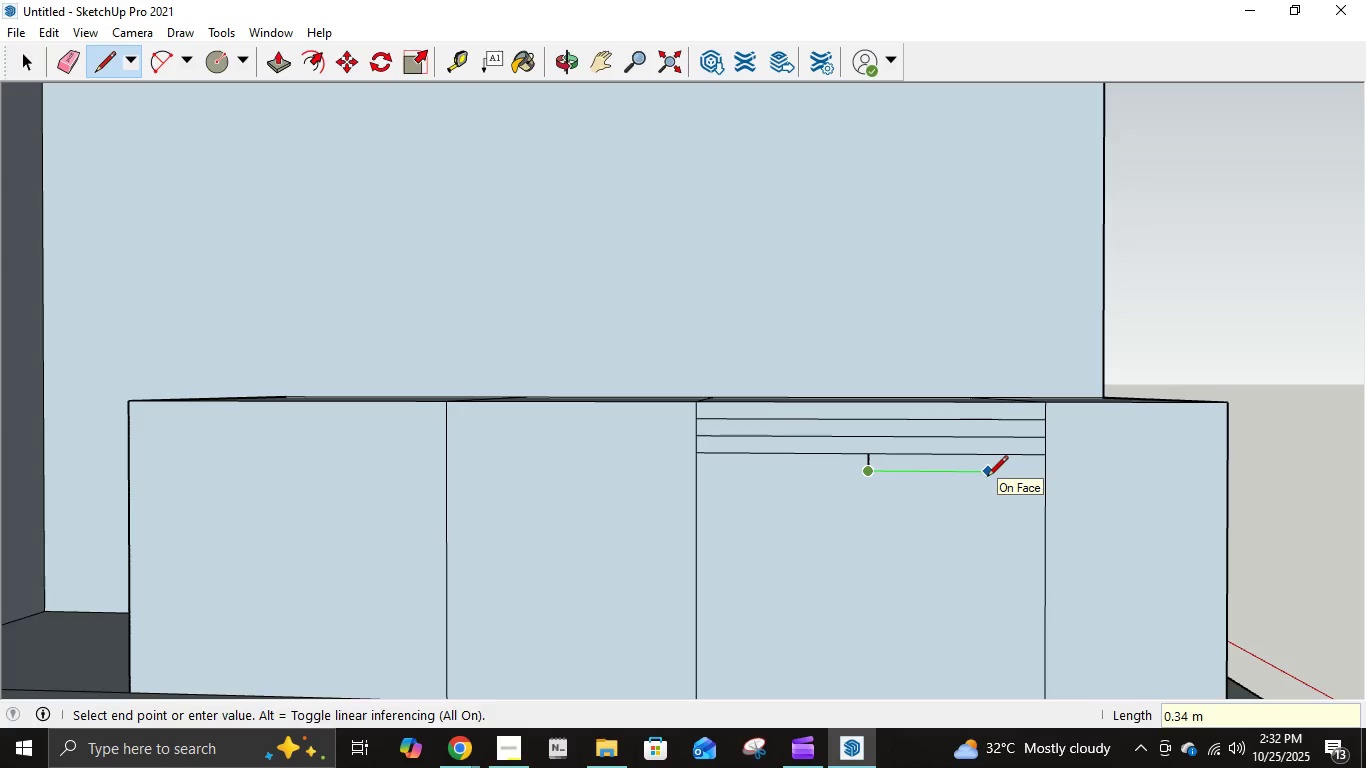 
key(NumpadDecimal)
 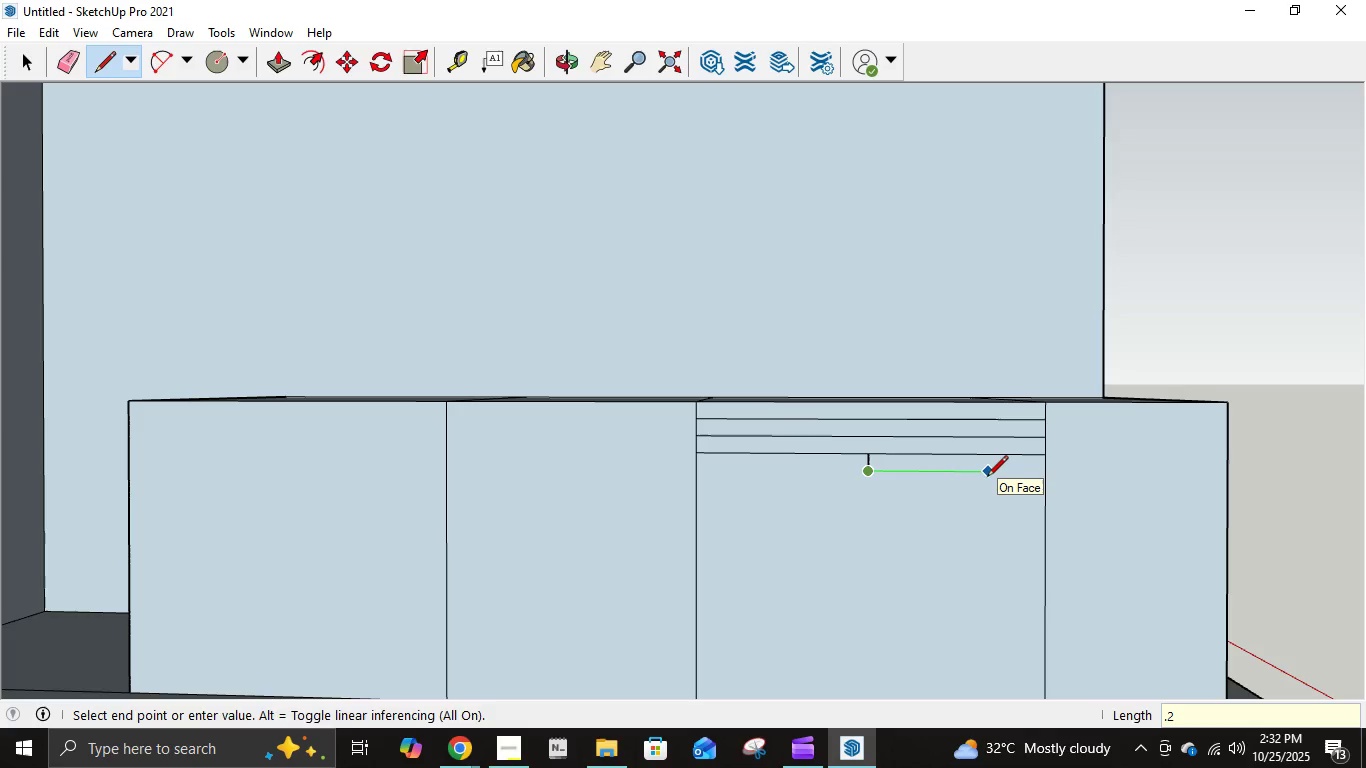 
key(Numpad2)
 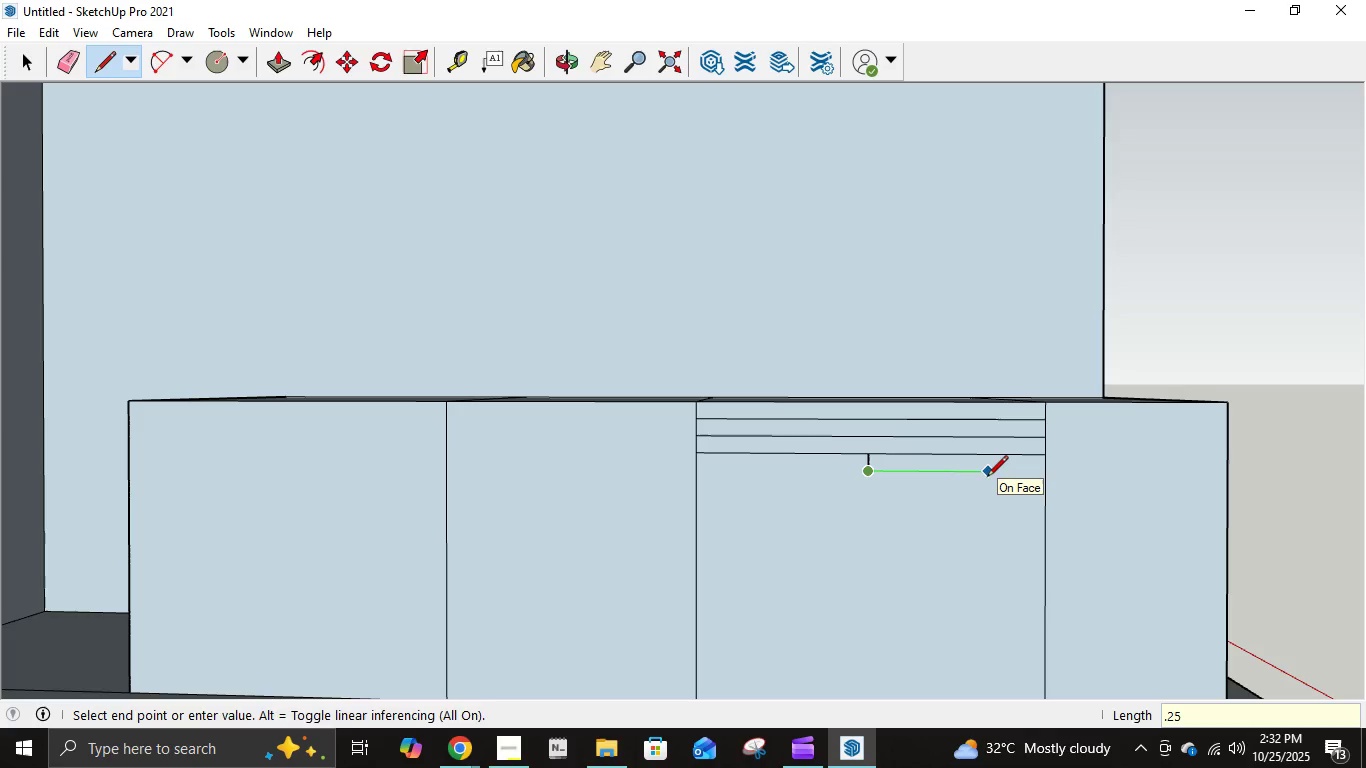 
key(Numpad5)
 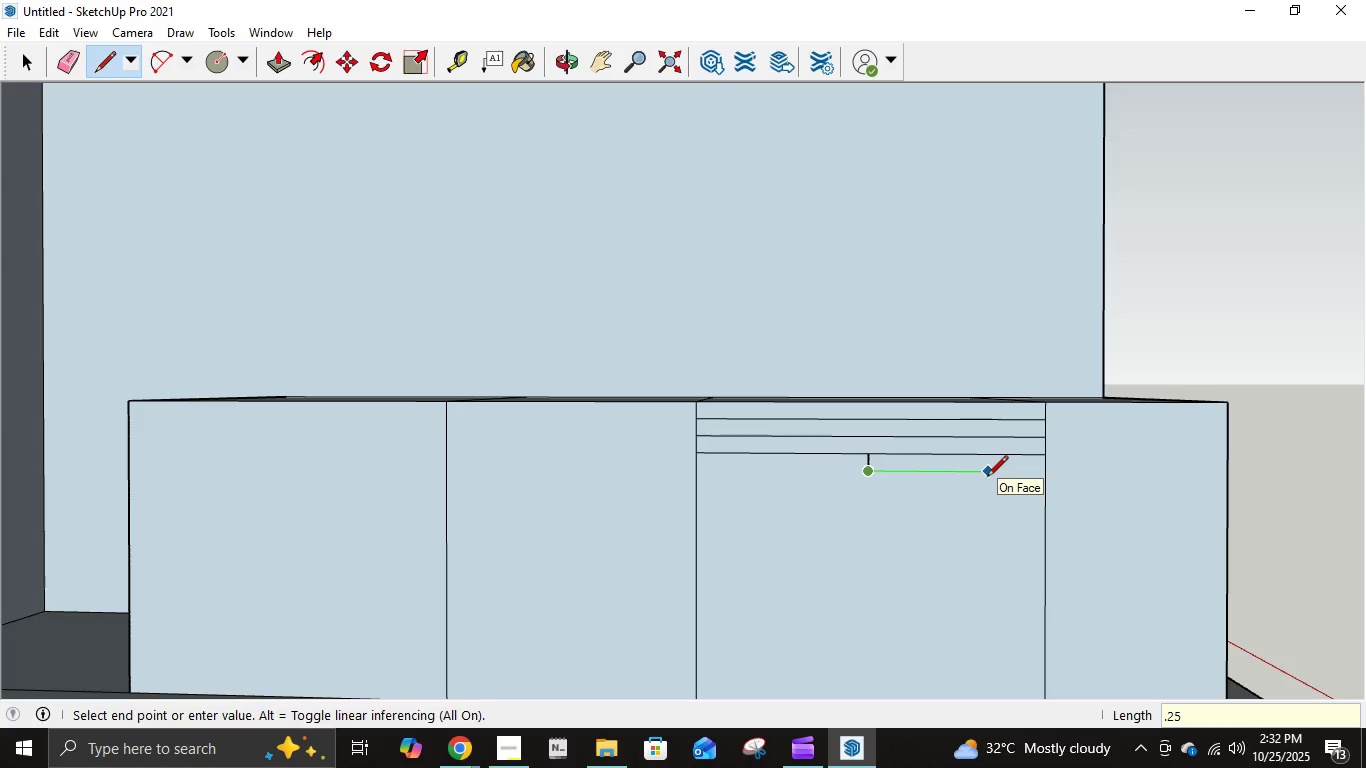 
key(NumpadEnter)
 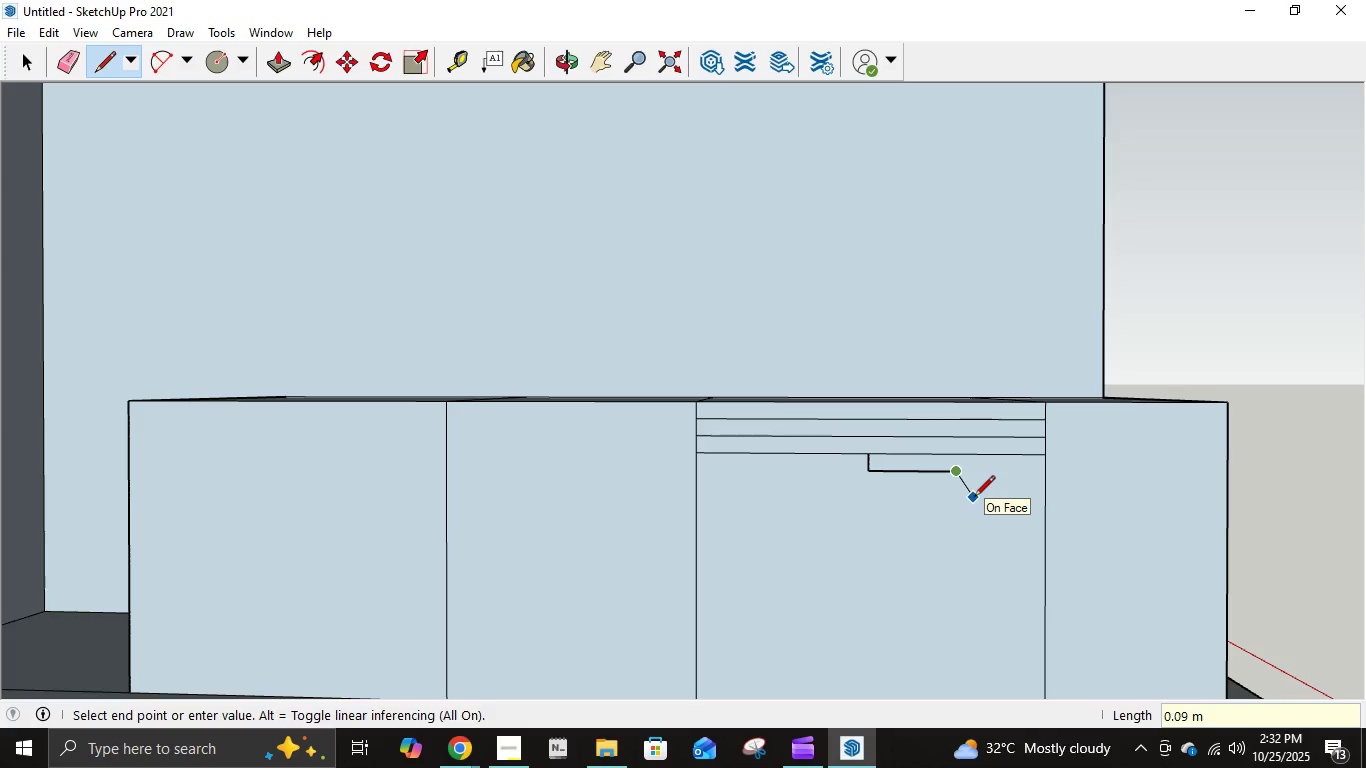 
key(Control+ControlLeft)
 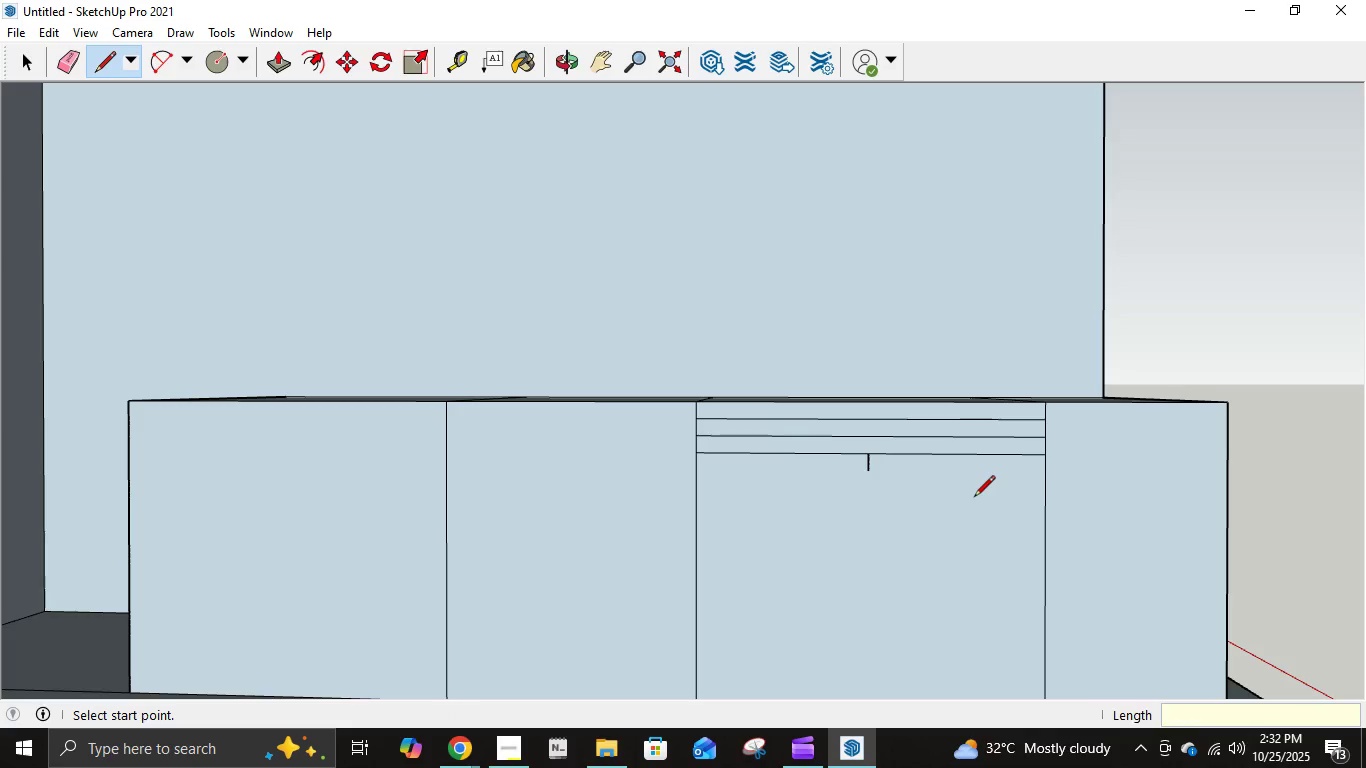 
key(Control+Z)
 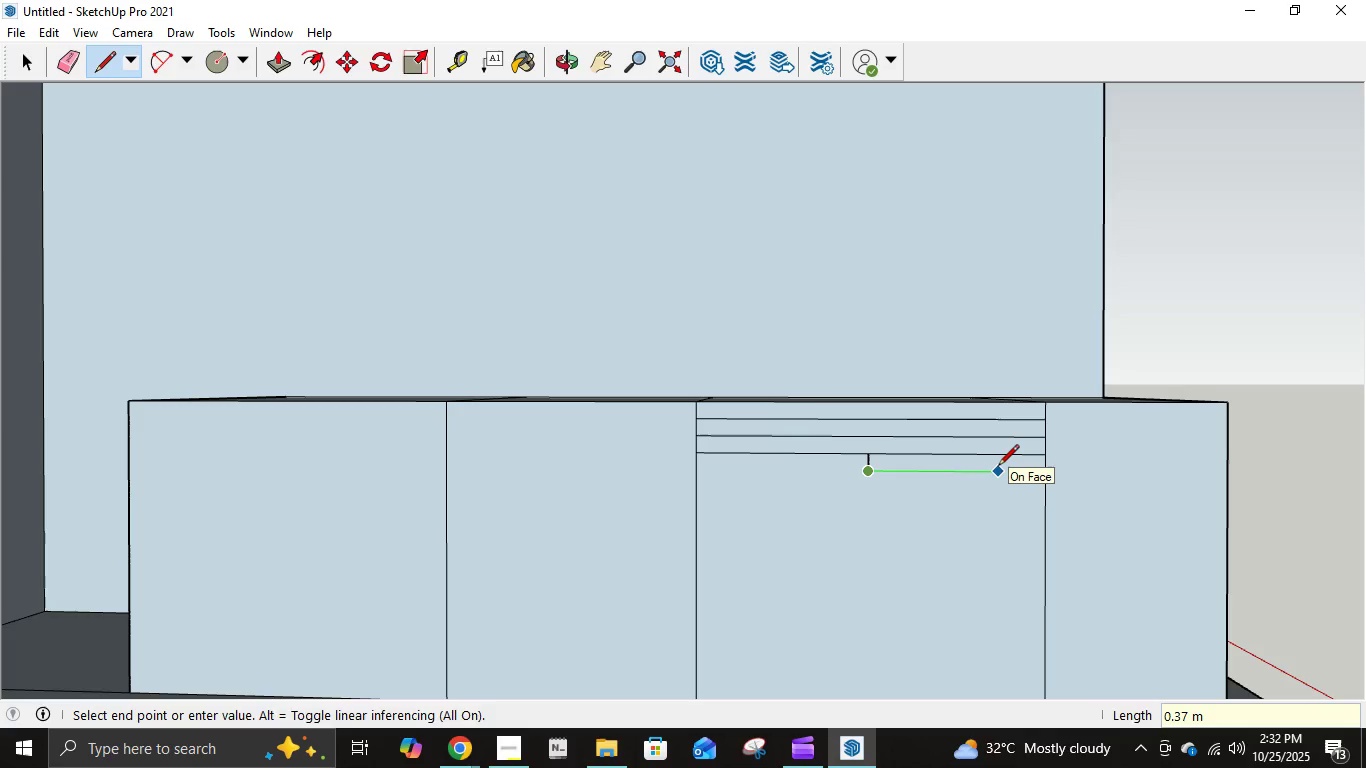 
key(NumpadDecimal)
 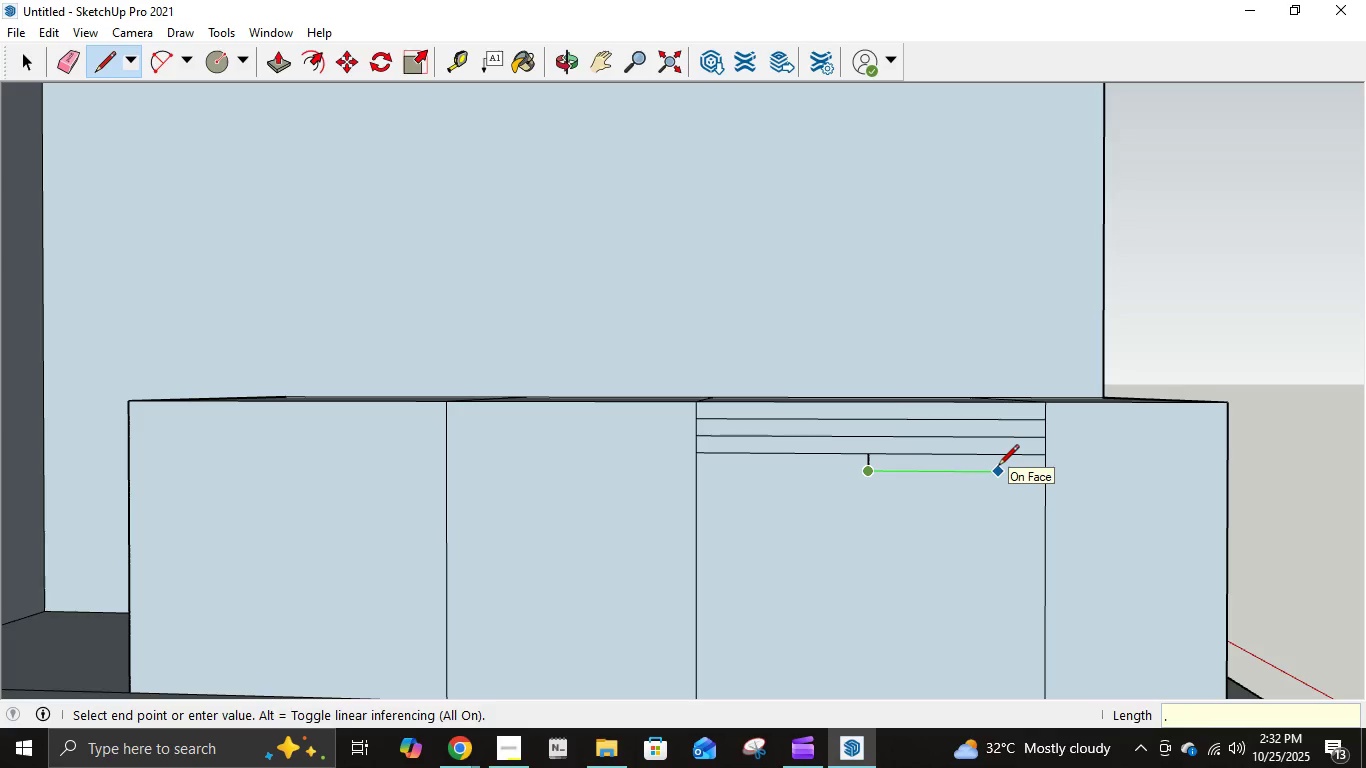 
key(Numpad3)
 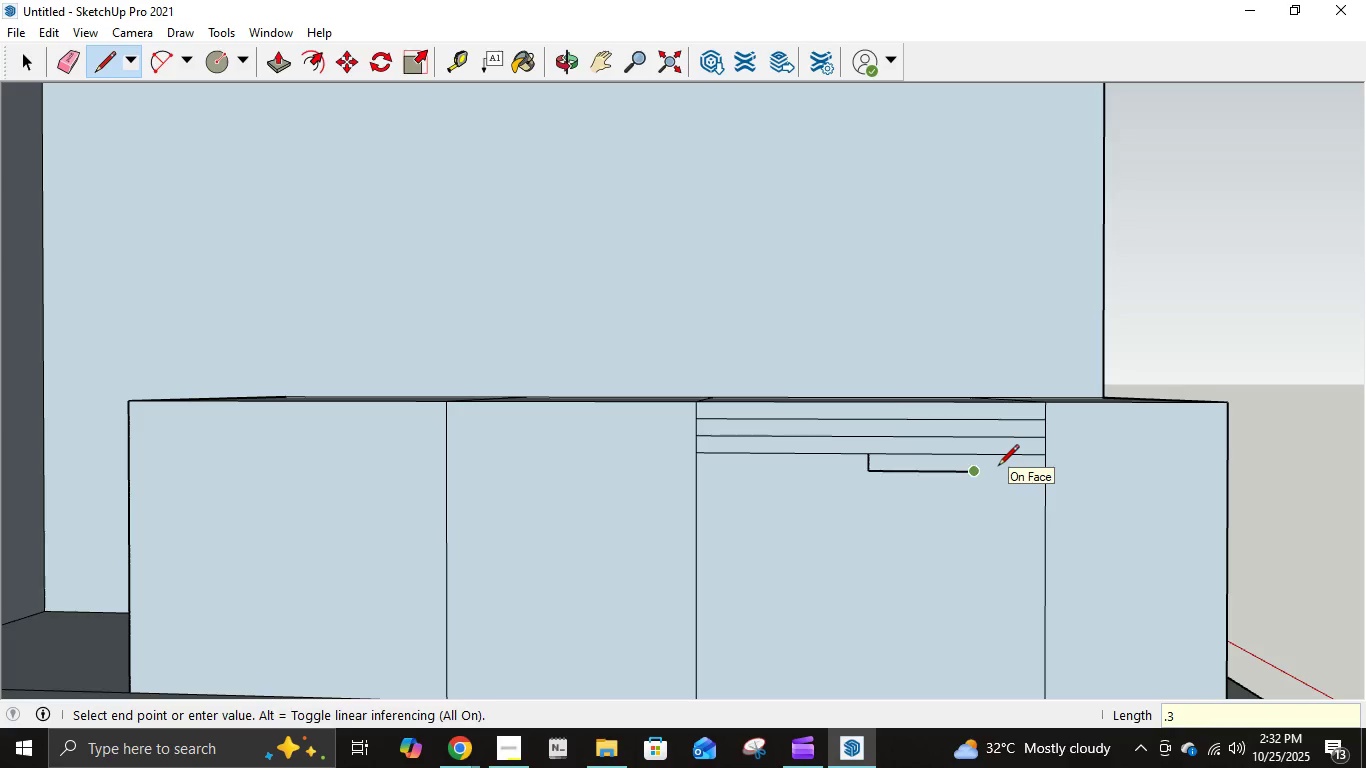 
key(NumpadEnter)
 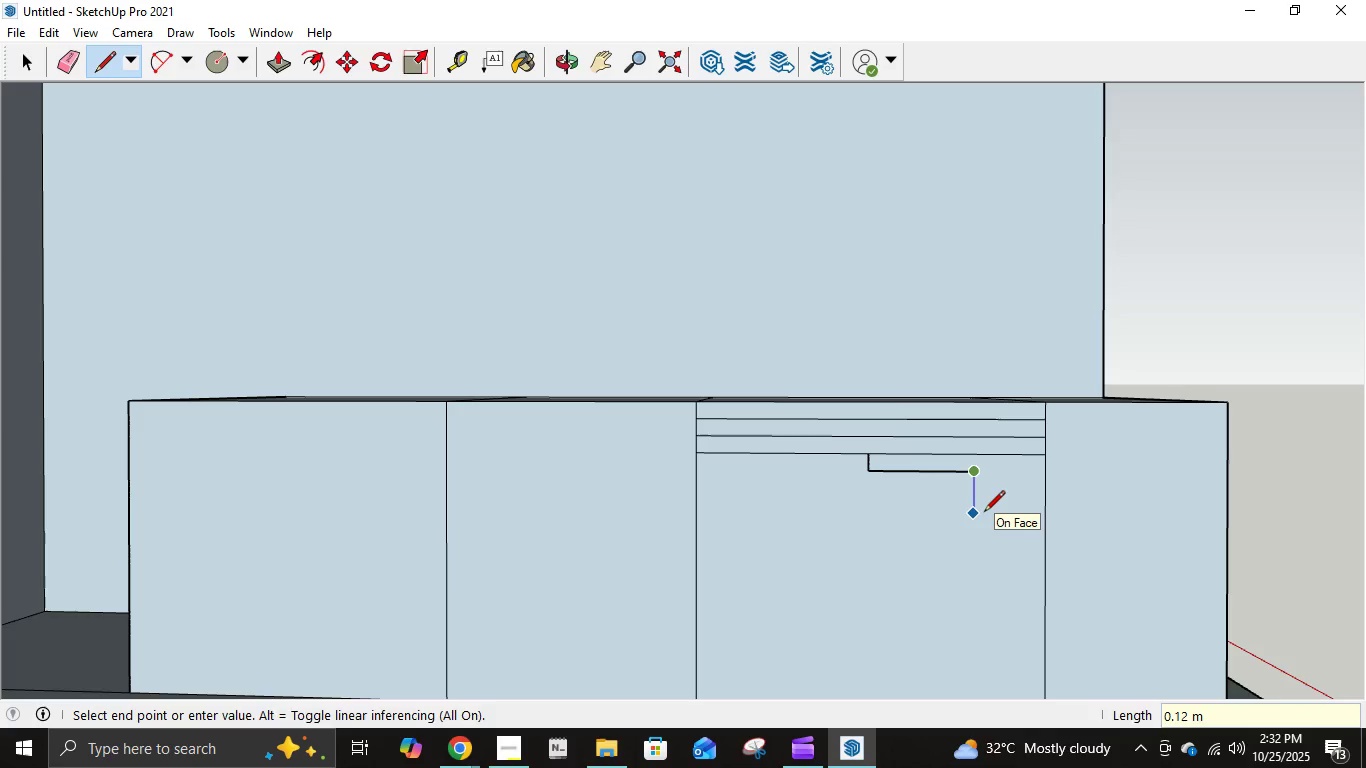 
key(NumpadDecimal)
 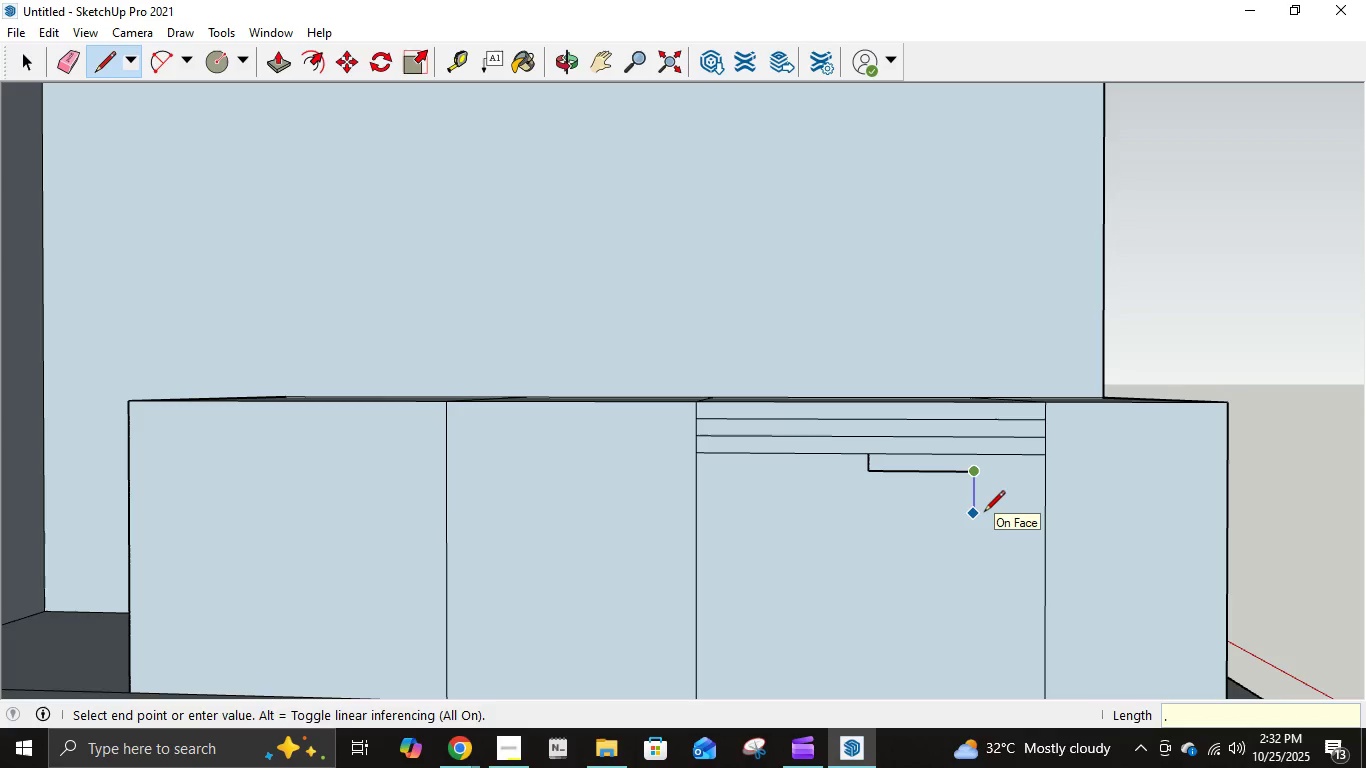 
key(Numpad0)
 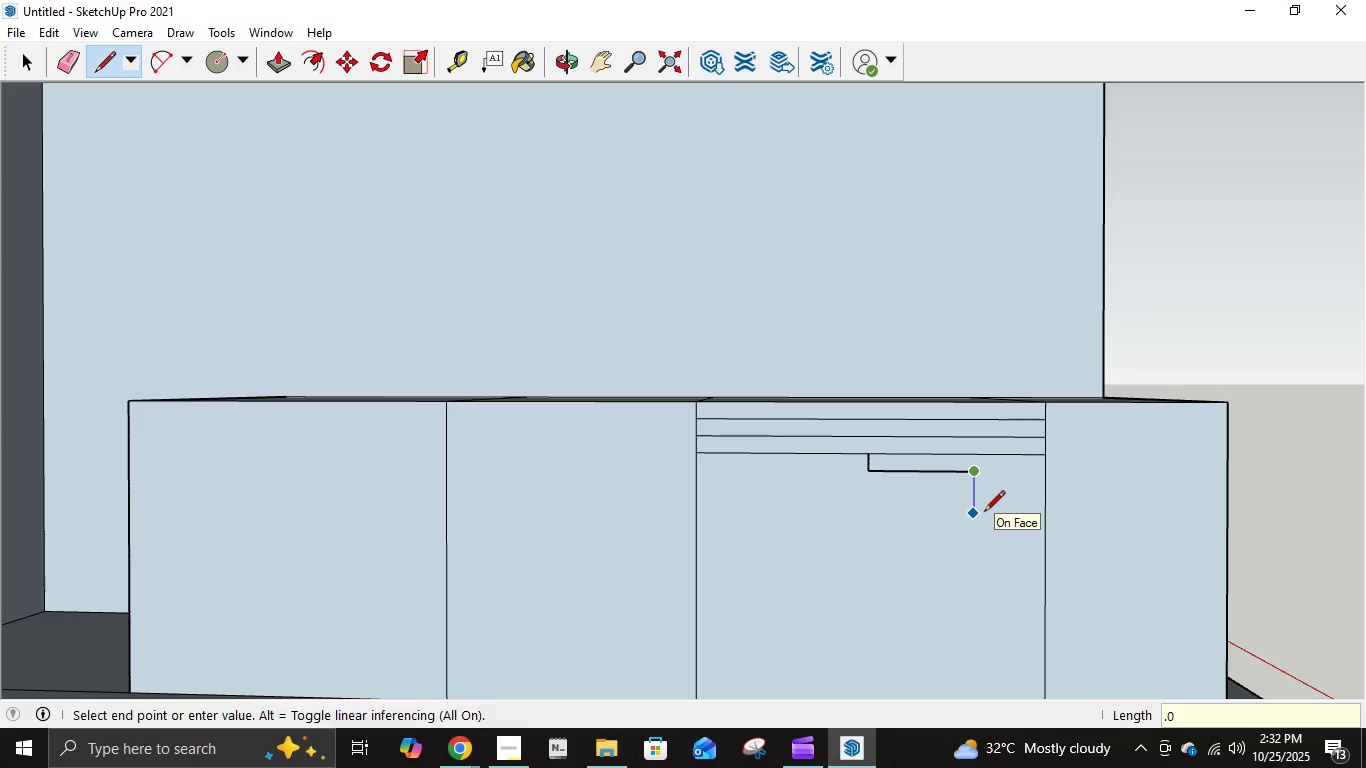 
key(Numpad5)
 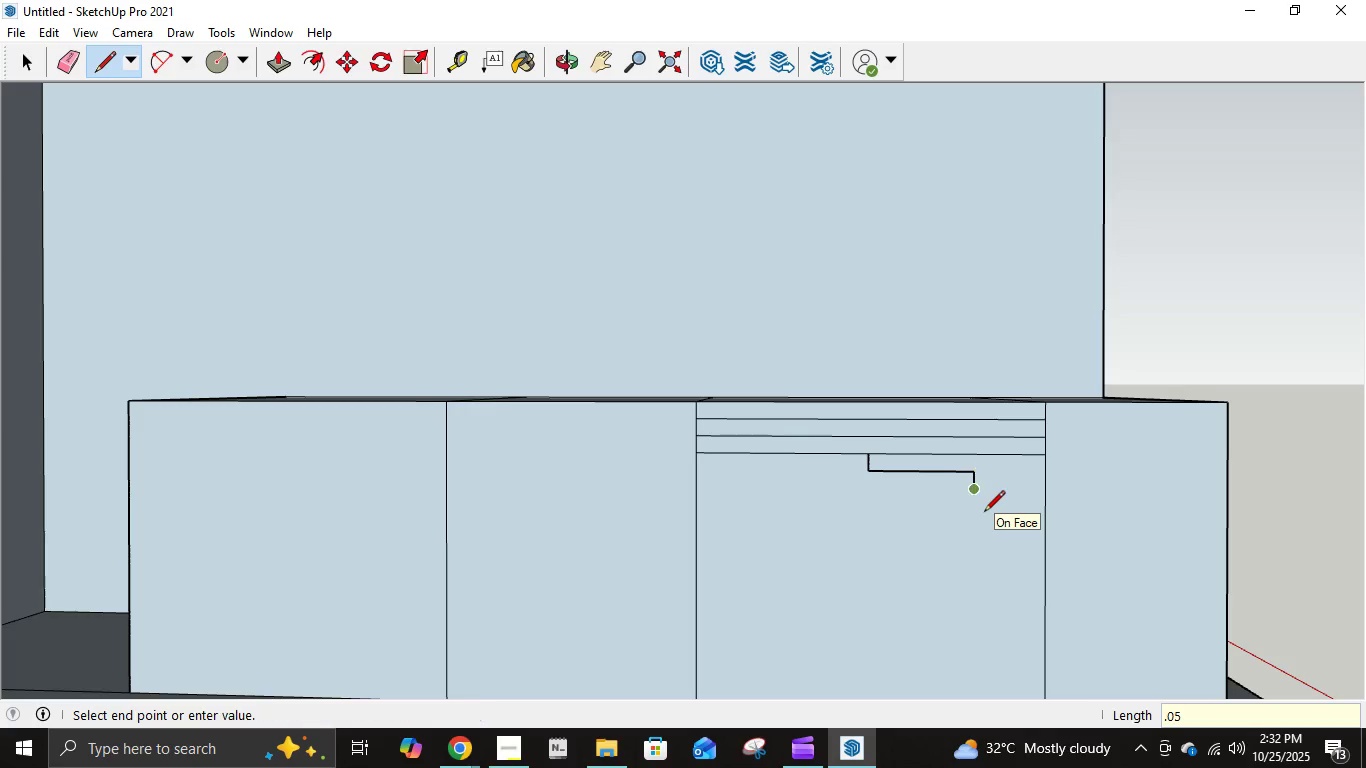 
key(NumpadEnter)
 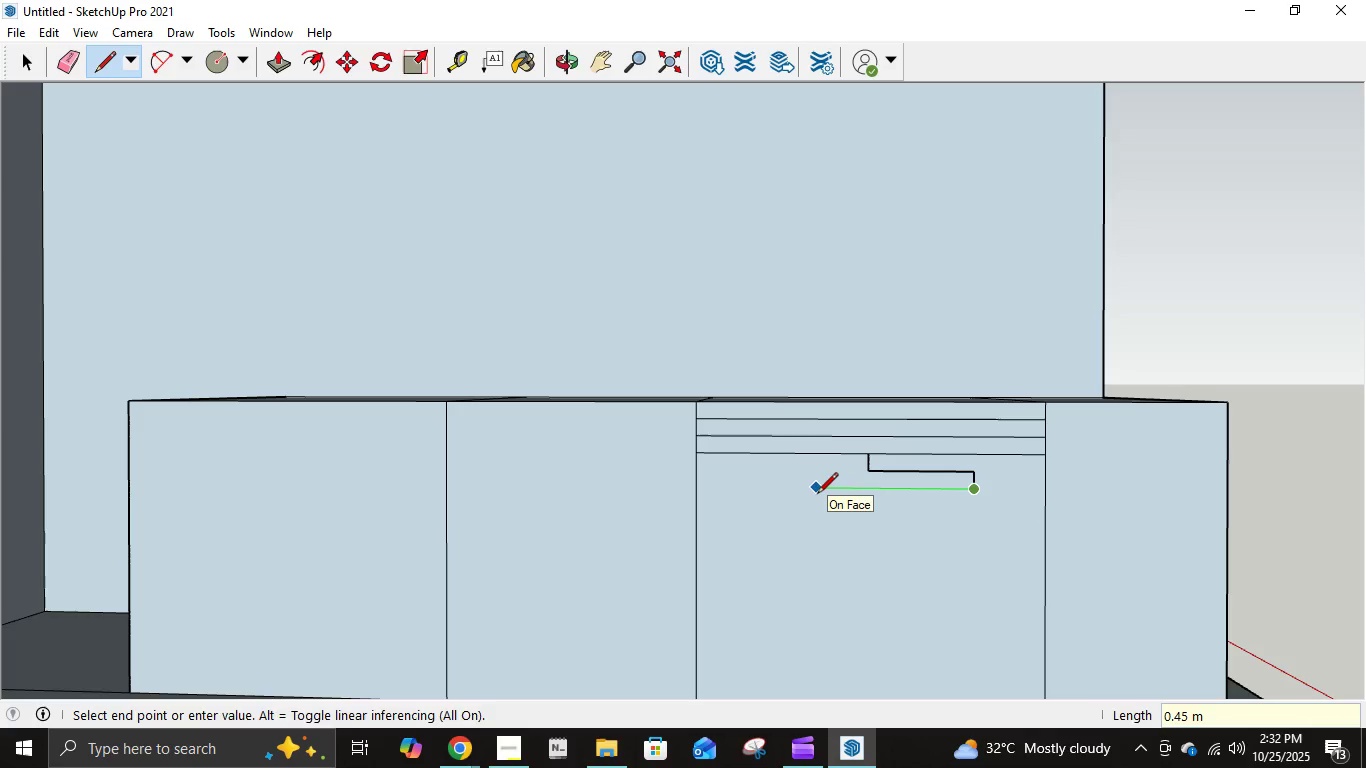 
key(NumpadDecimal)
 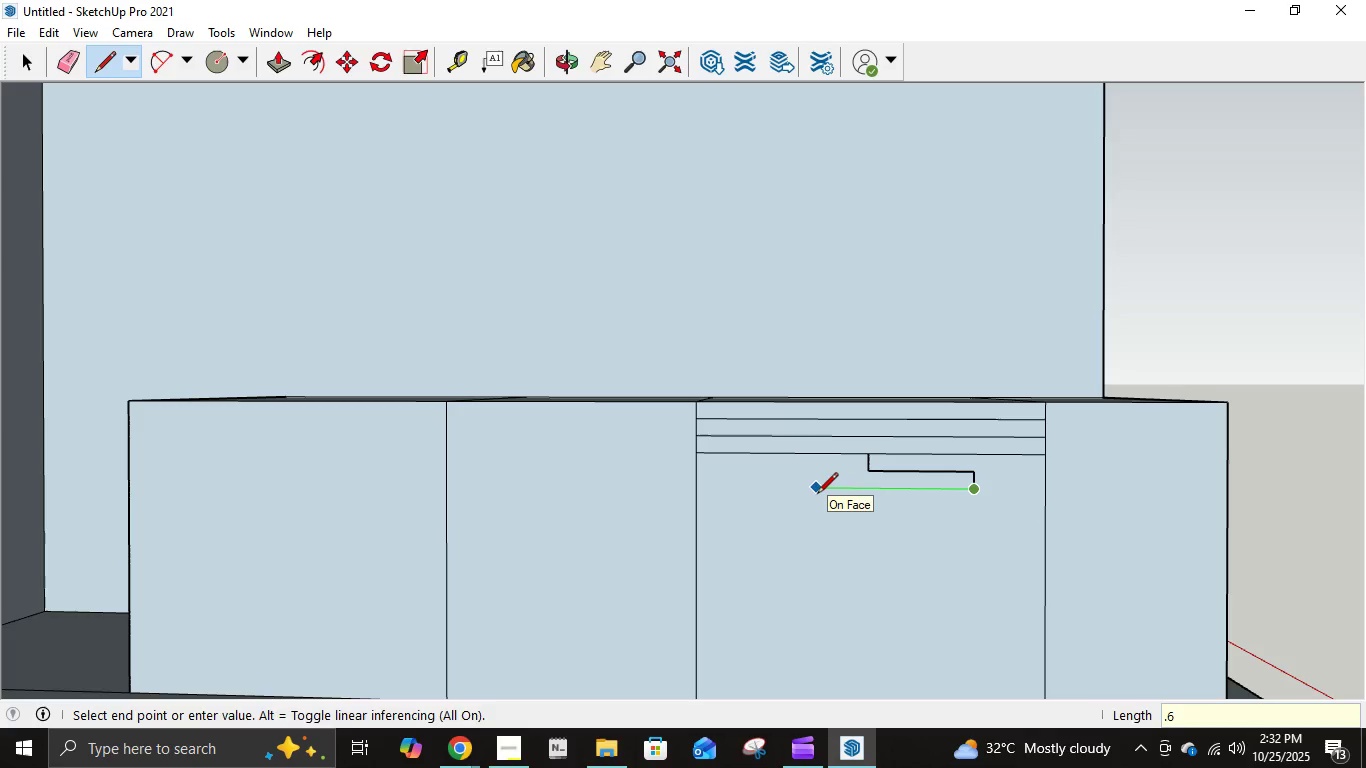 
key(Numpad6)
 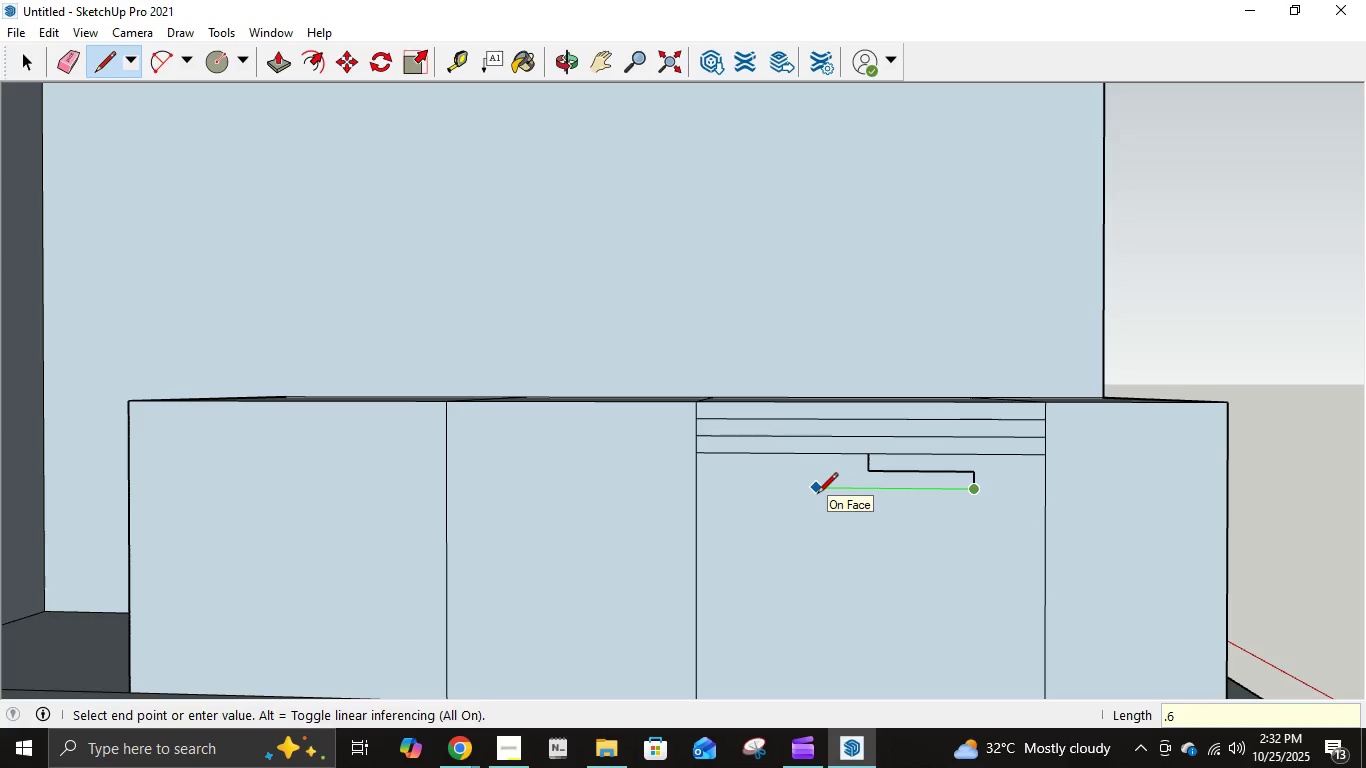 
key(NumpadEnter)
 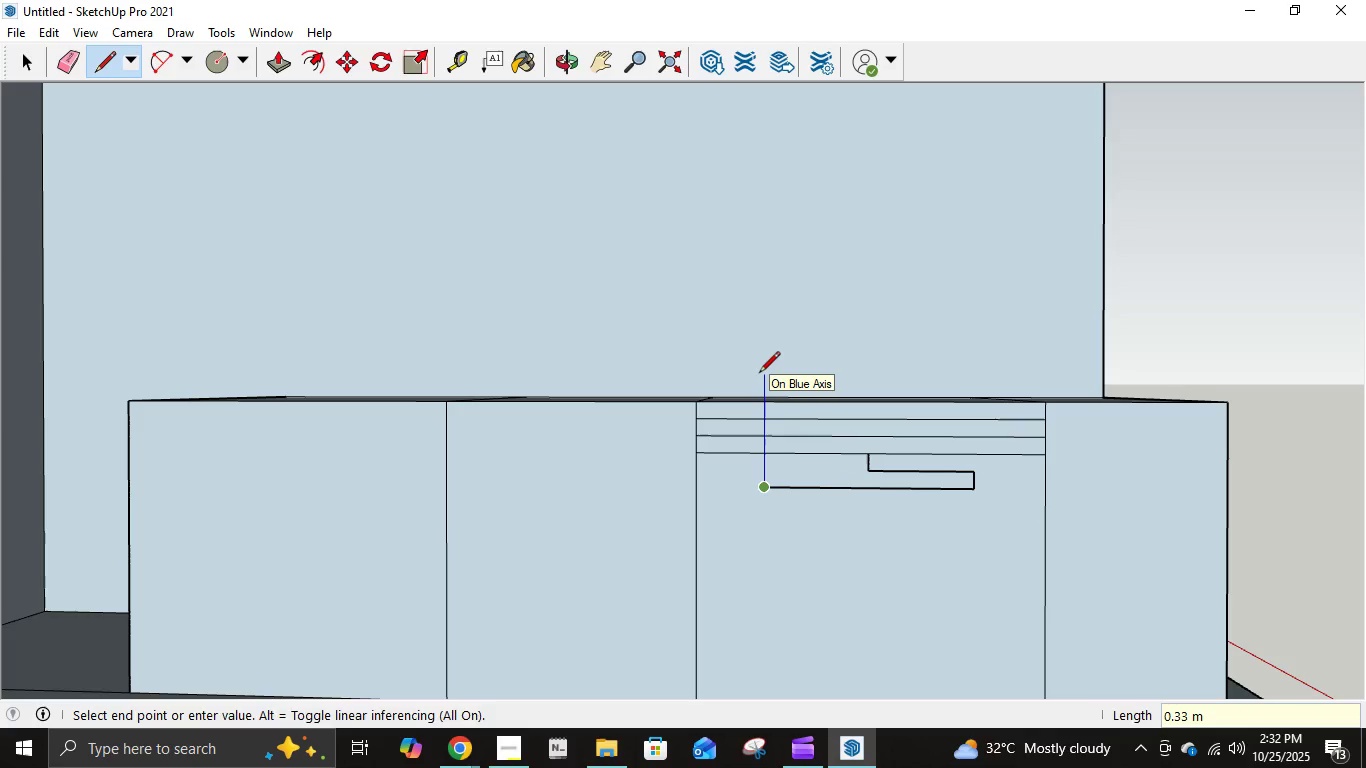 
key(NumpadDecimal)
 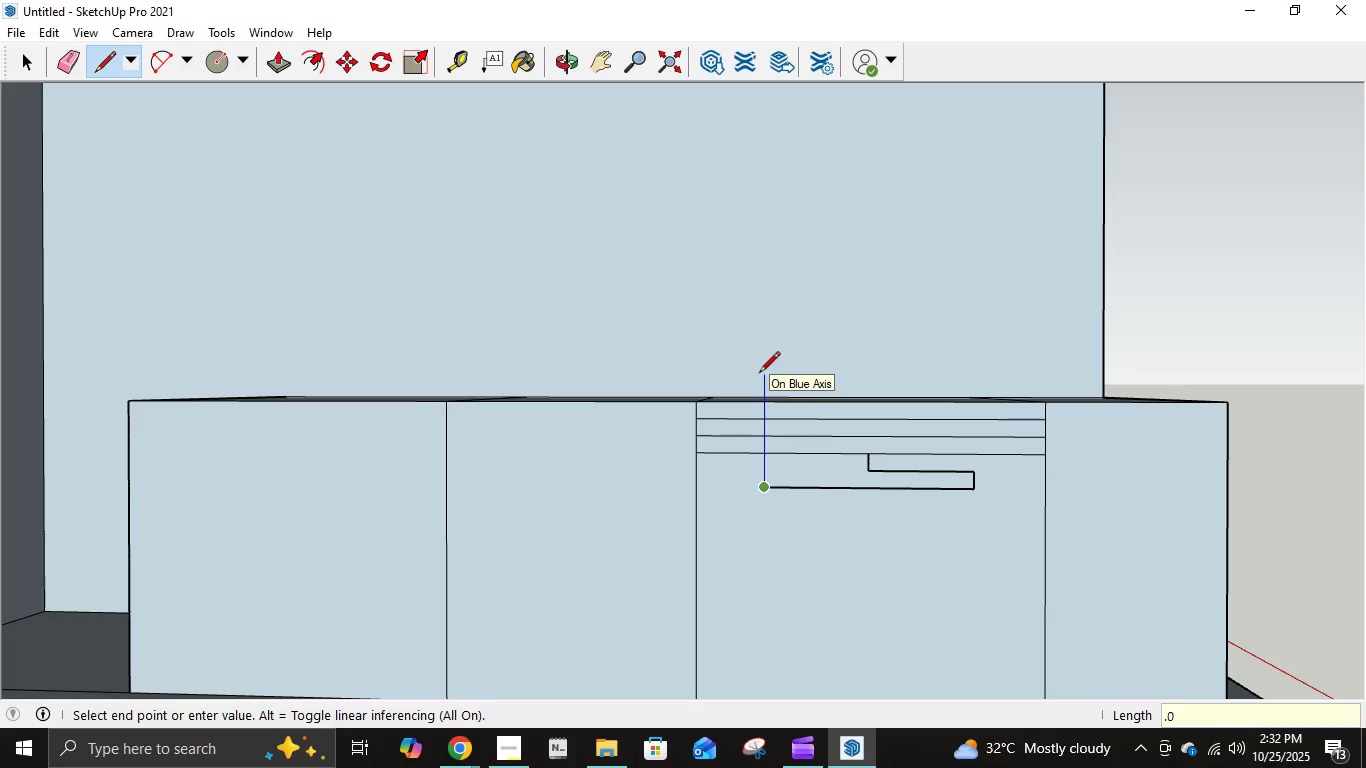 
key(Numpad0)
 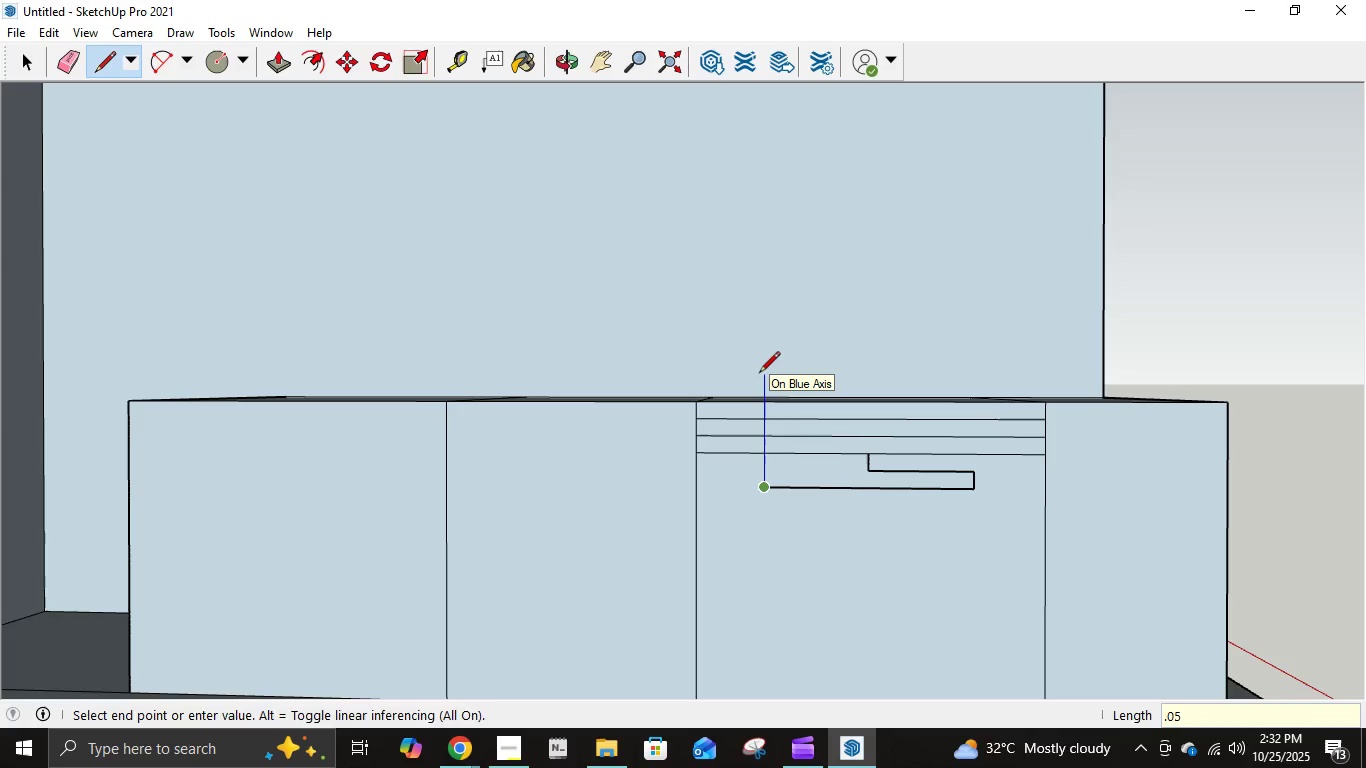 
key(Numpad5)
 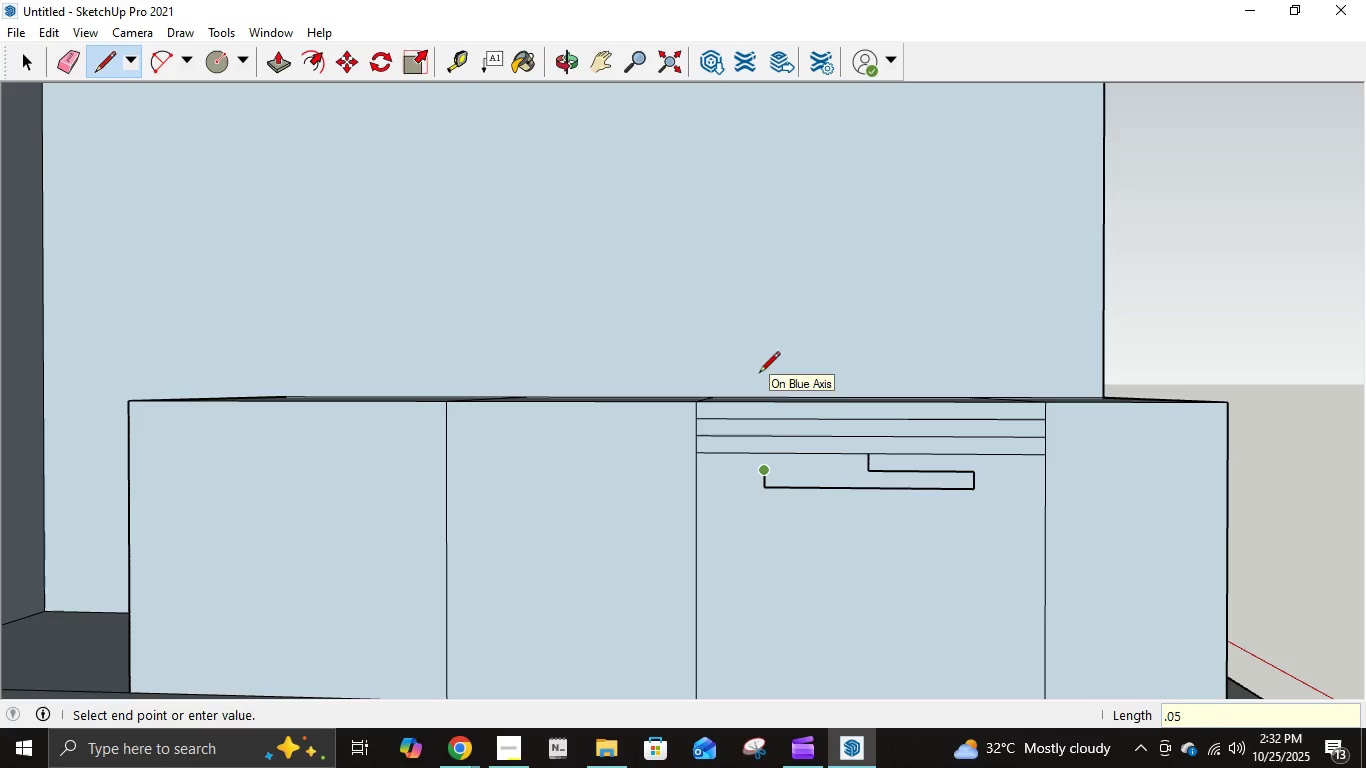 
key(NumpadEnter)
 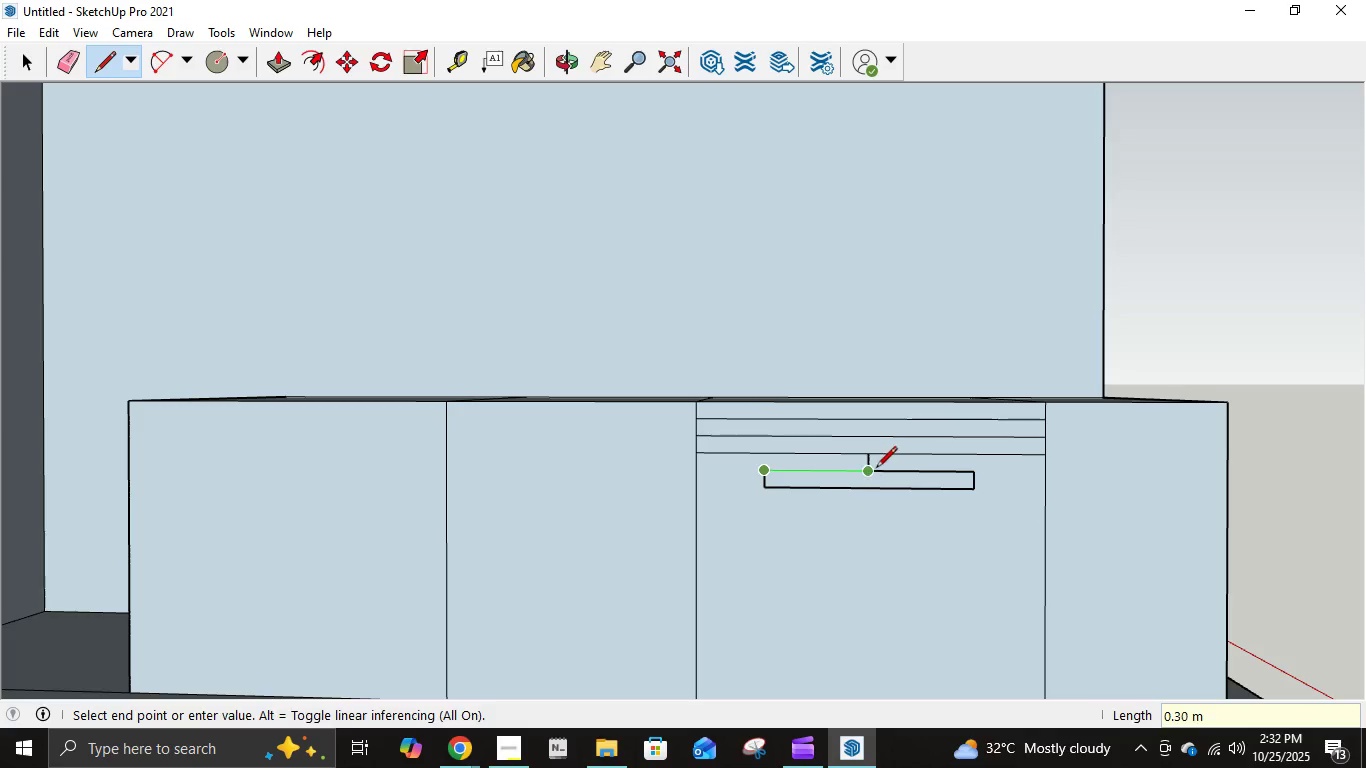 
left_click([873, 469])
 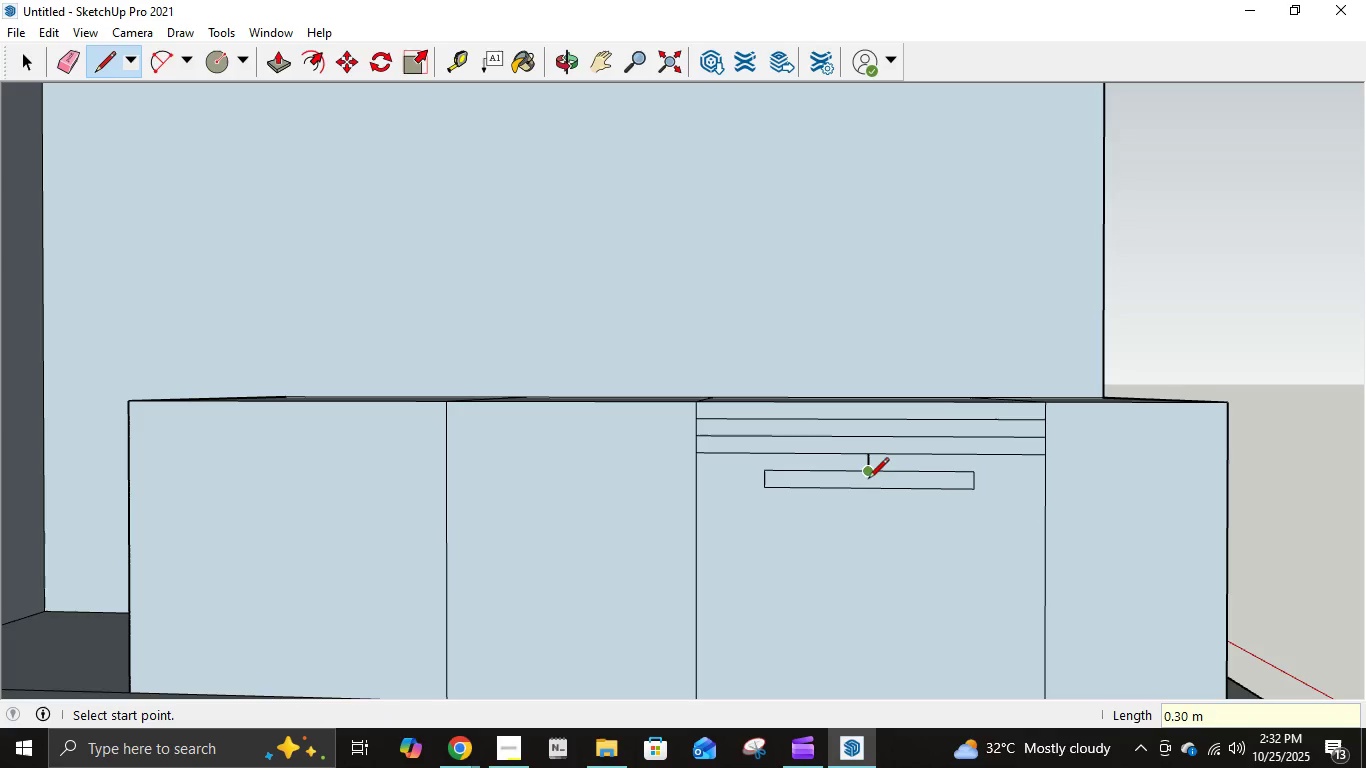 
key(E)
 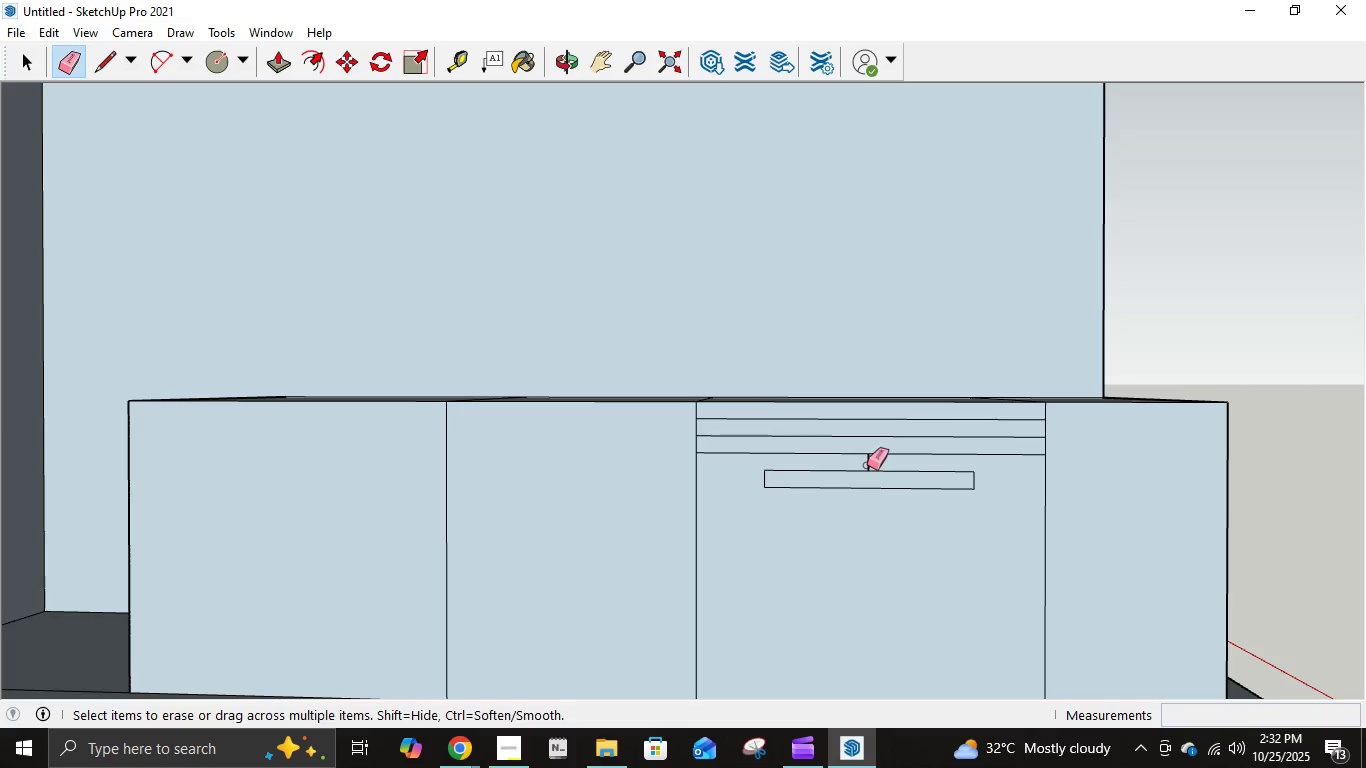 
left_click([867, 465])
 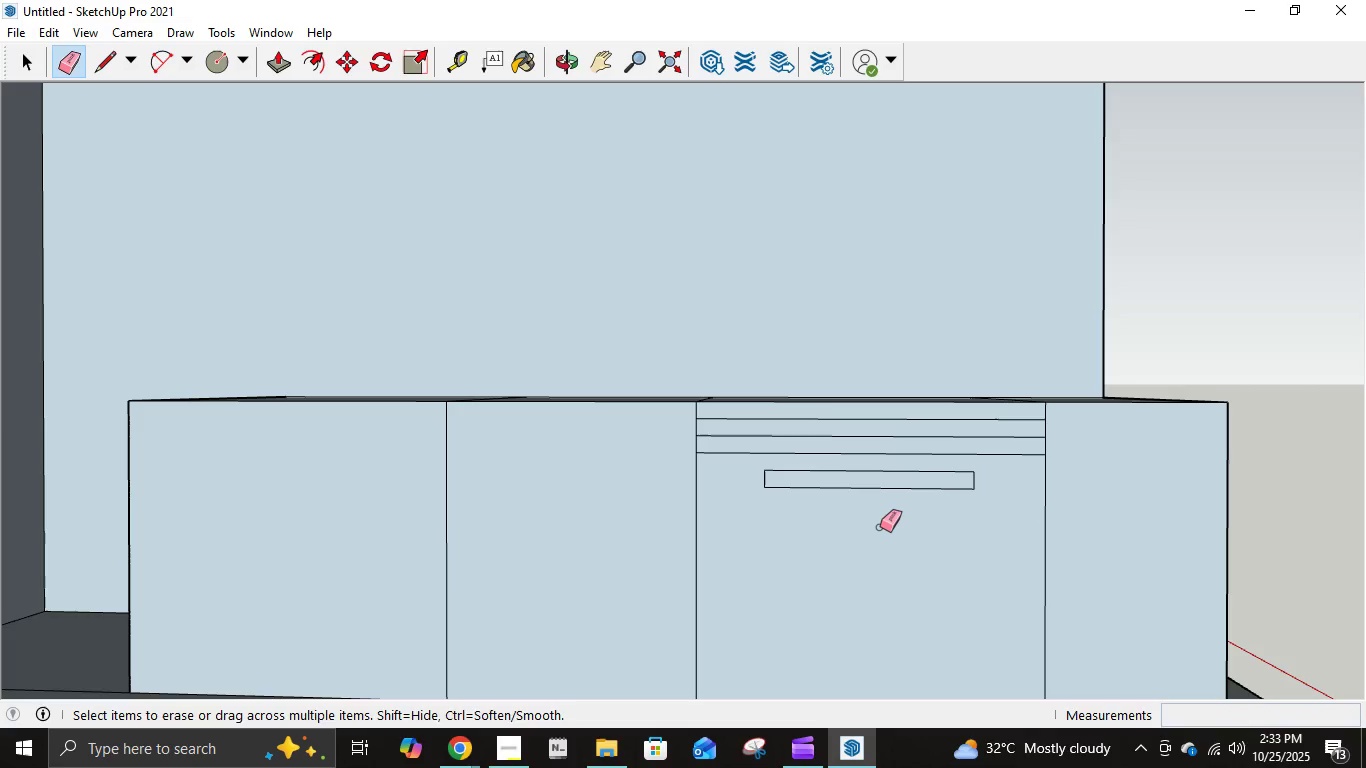 
scroll: coordinate [942, 575], scroll_direction: up, amount: 5.0
 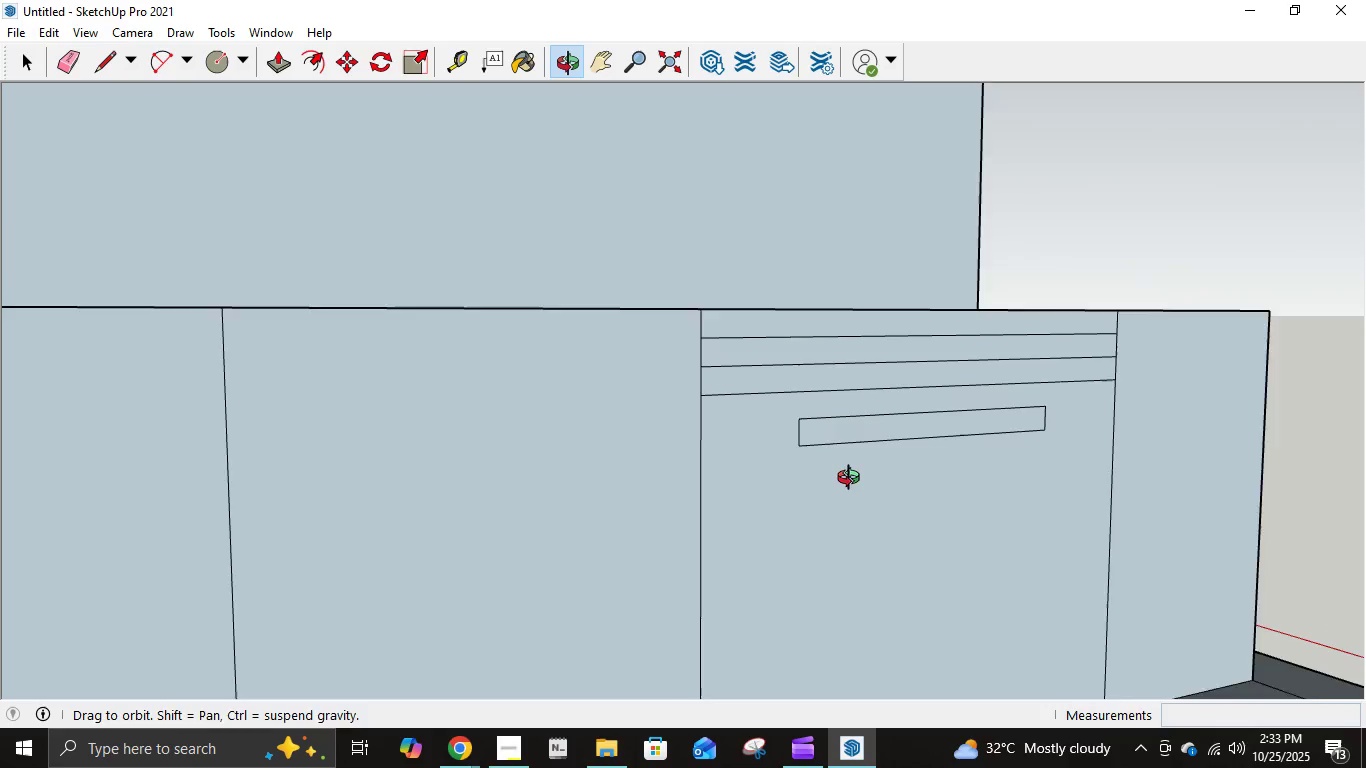 
scroll: coordinate [839, 473], scroll_direction: down, amount: 1.0
 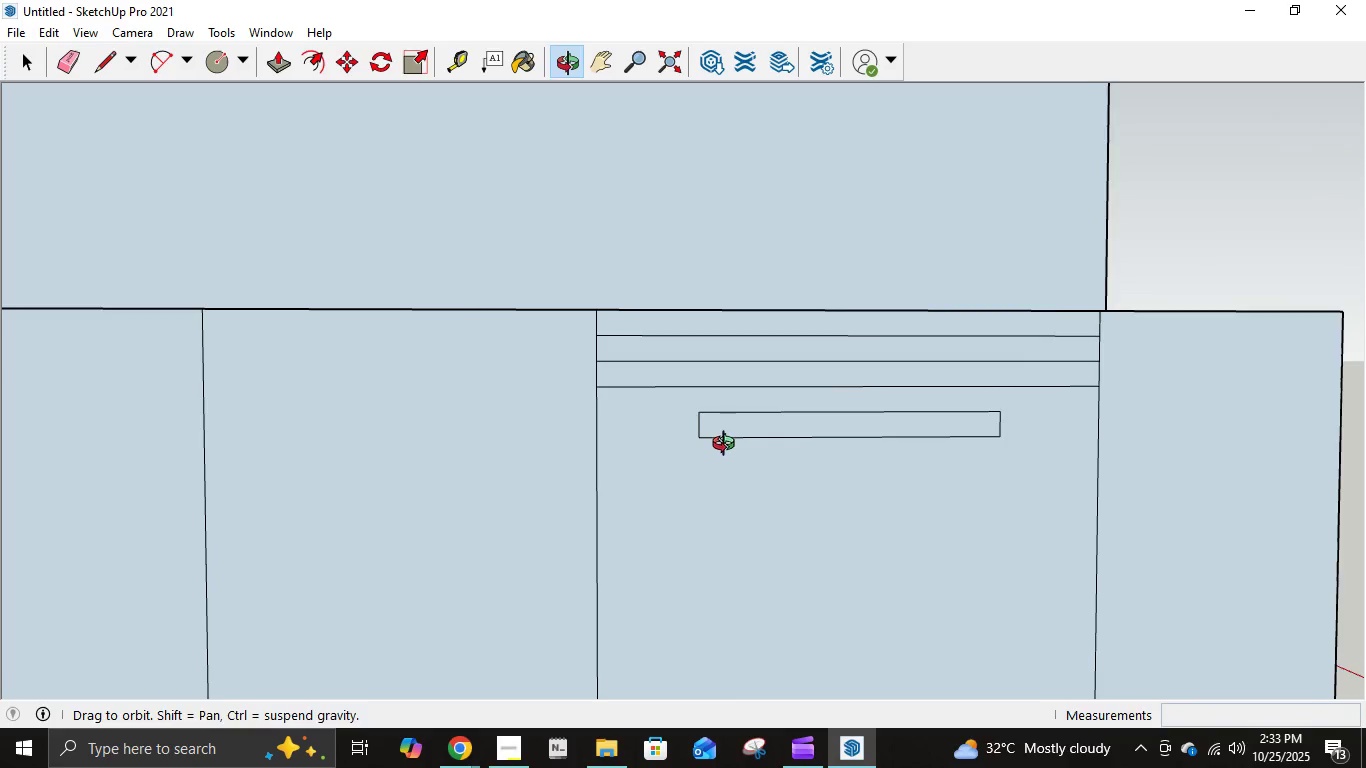 
scroll: coordinate [650, 446], scroll_direction: up, amount: 1.0
 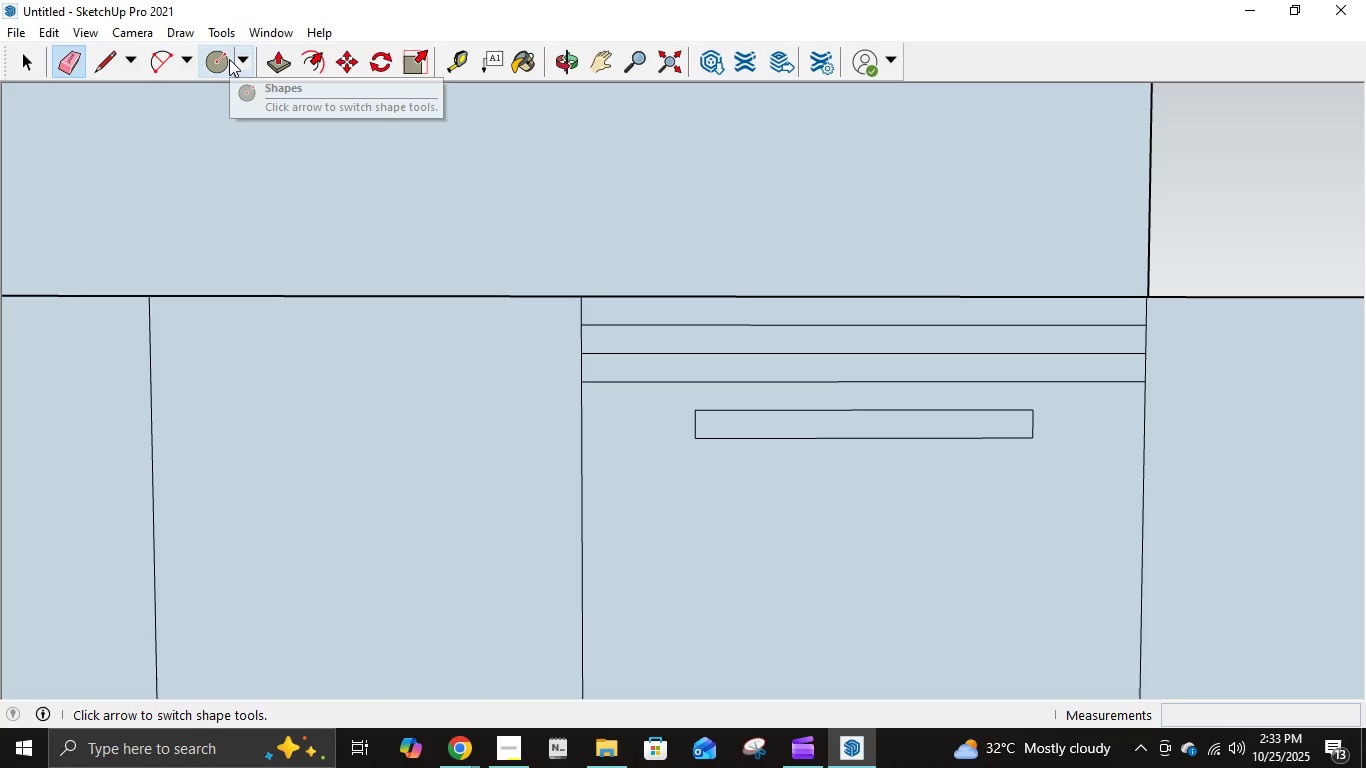 
left_click([111, 69])
 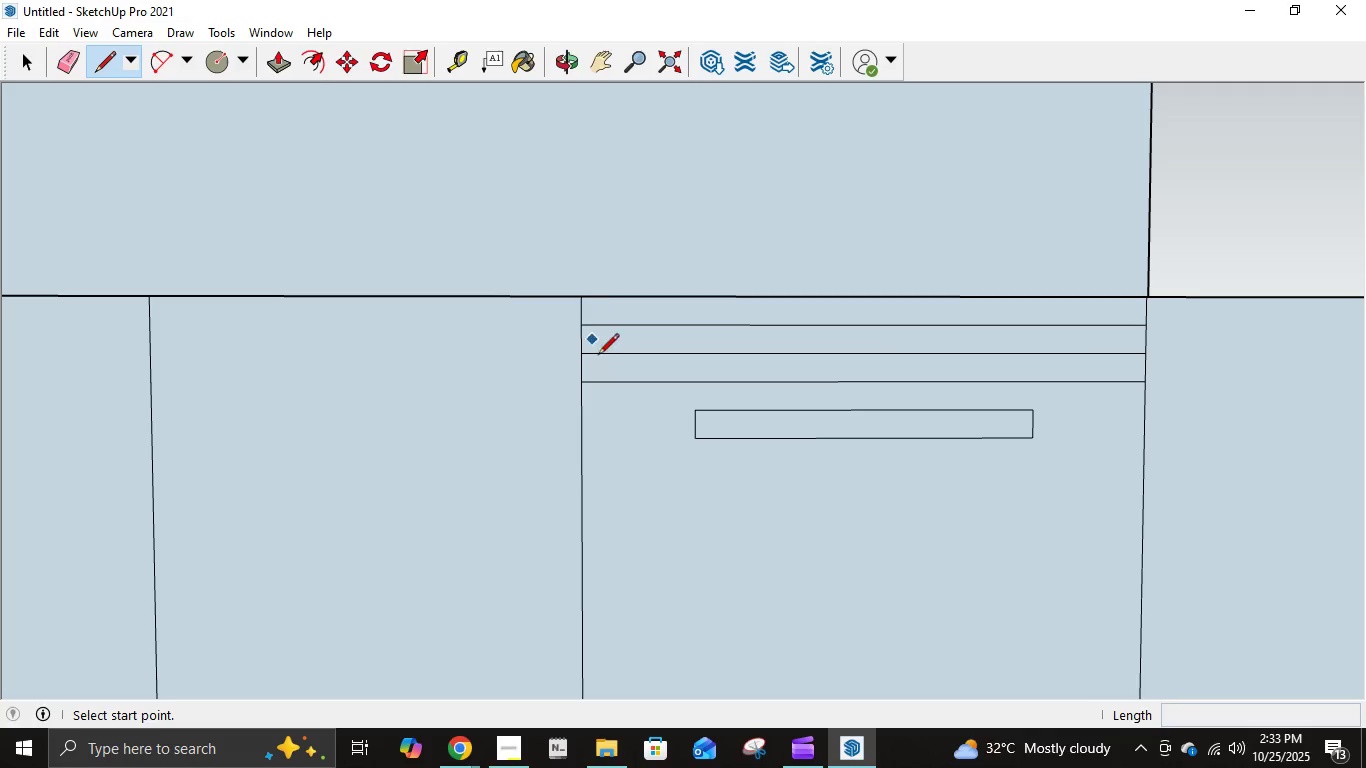 
left_click([587, 353])
 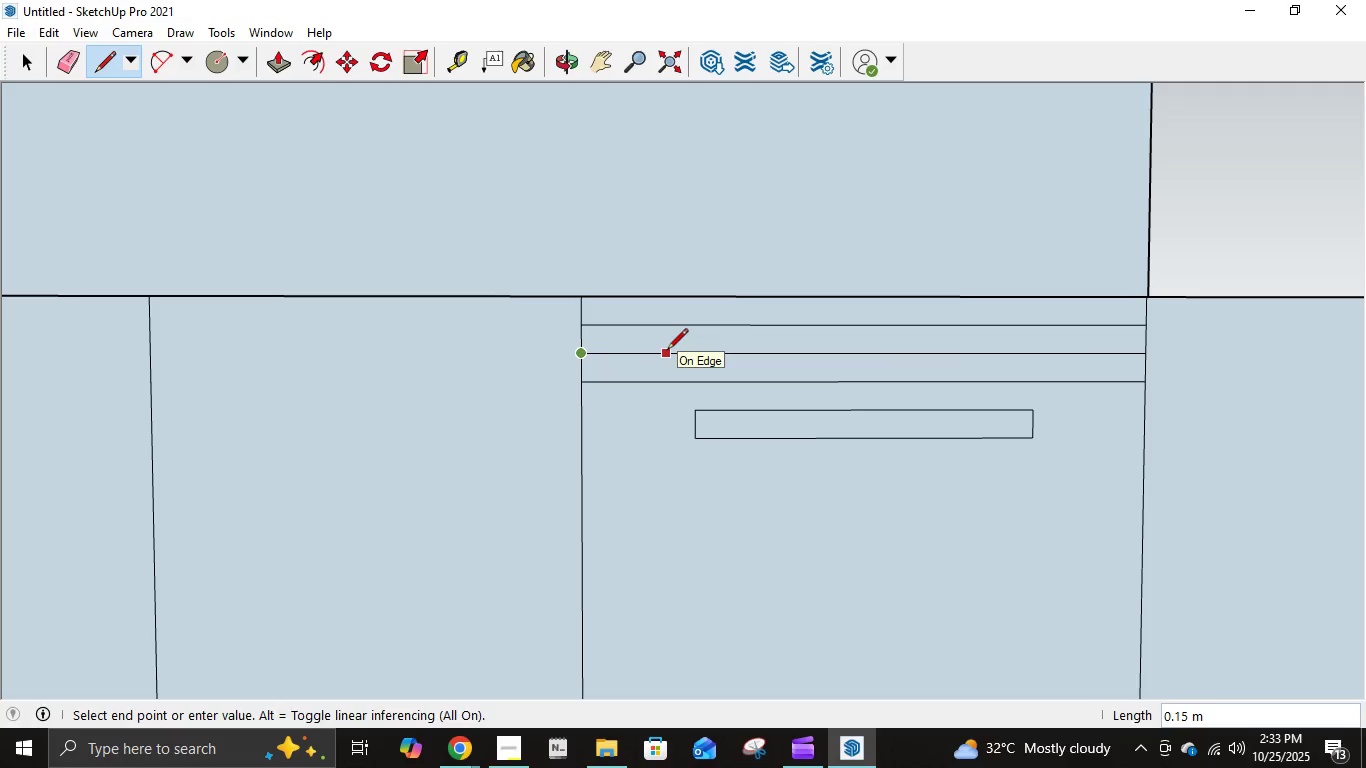 
key(NumpadDecimal)
 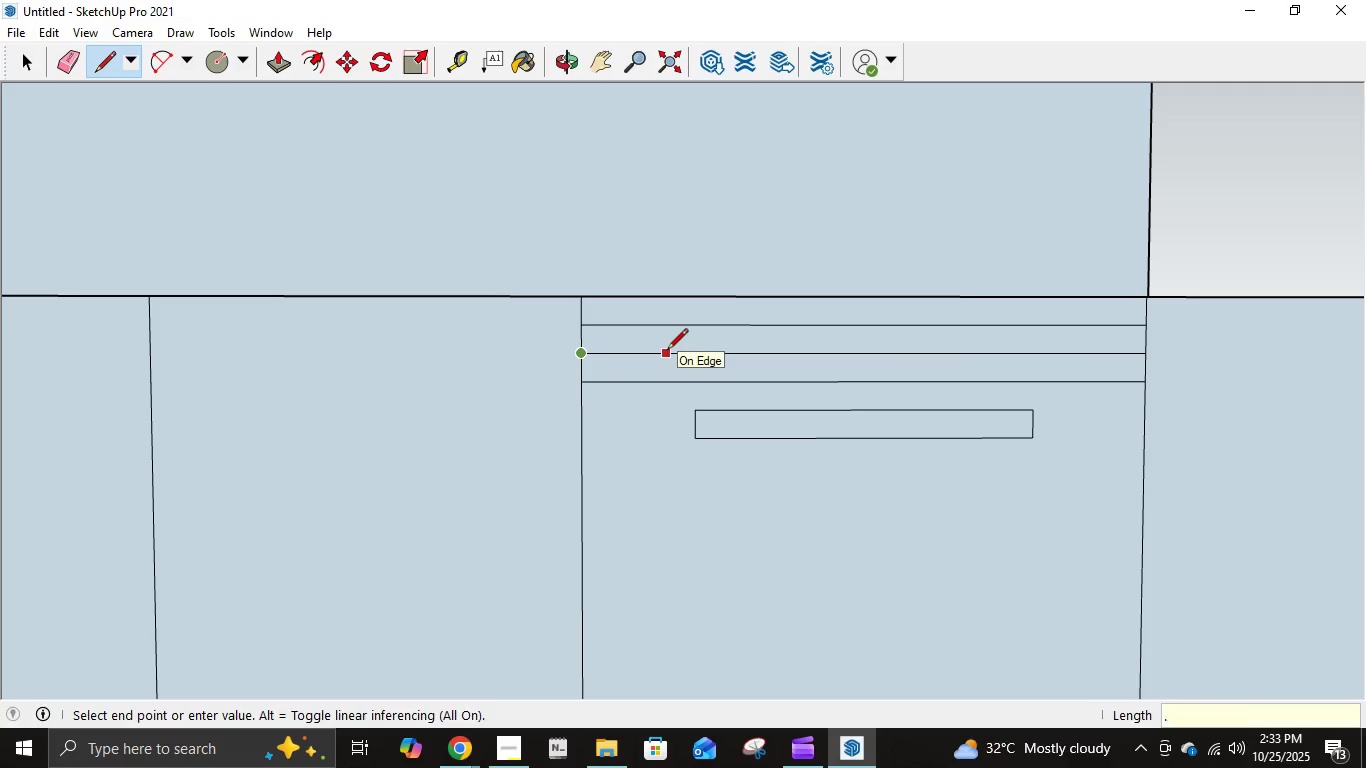 
key(Numpad5)
 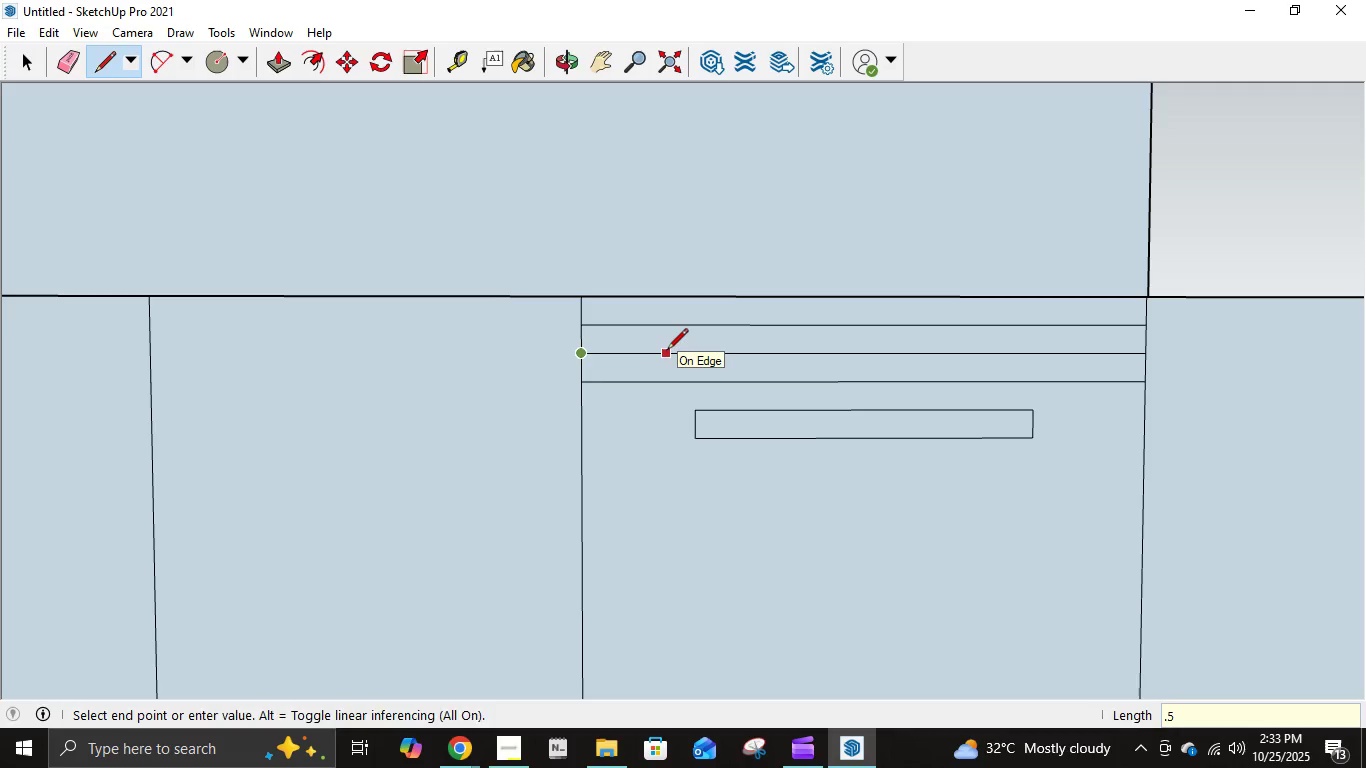 
key(NumpadEnter)
 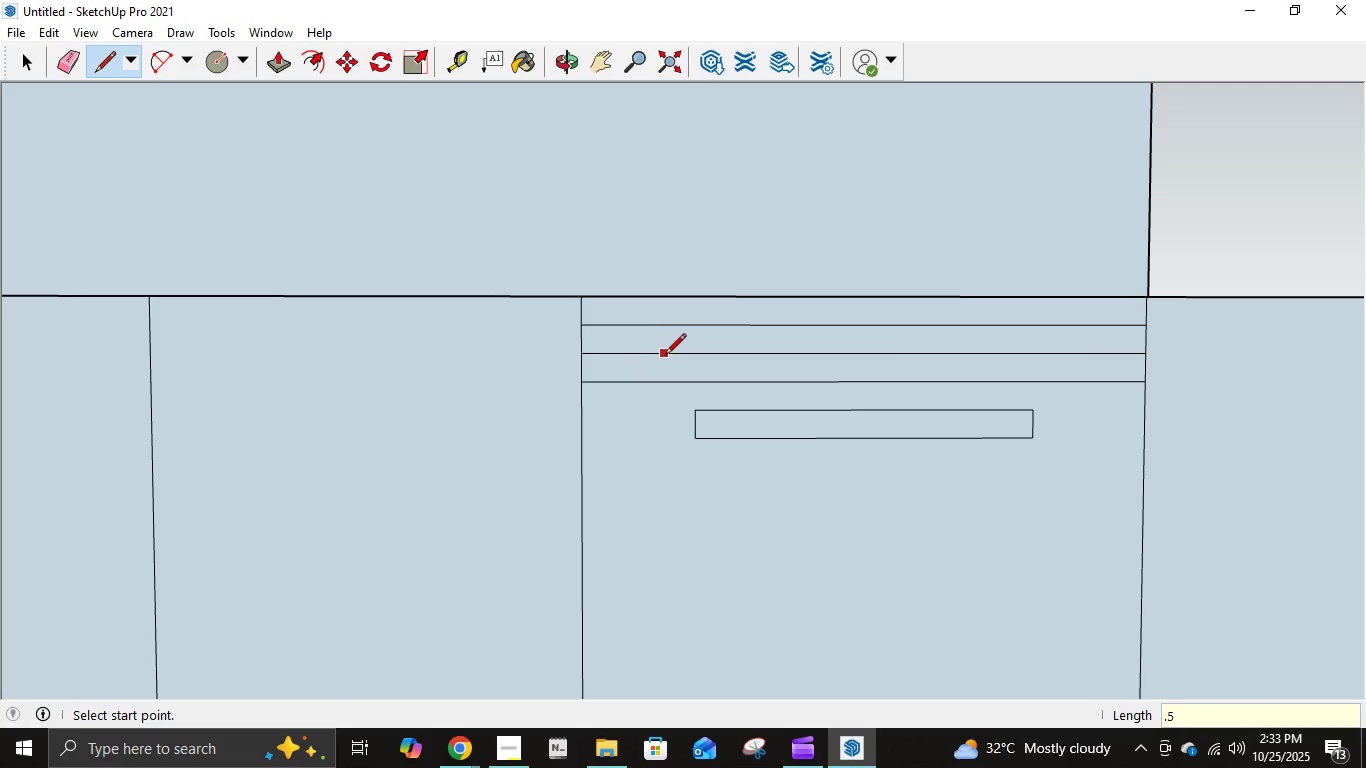 
left_click([582, 353])
 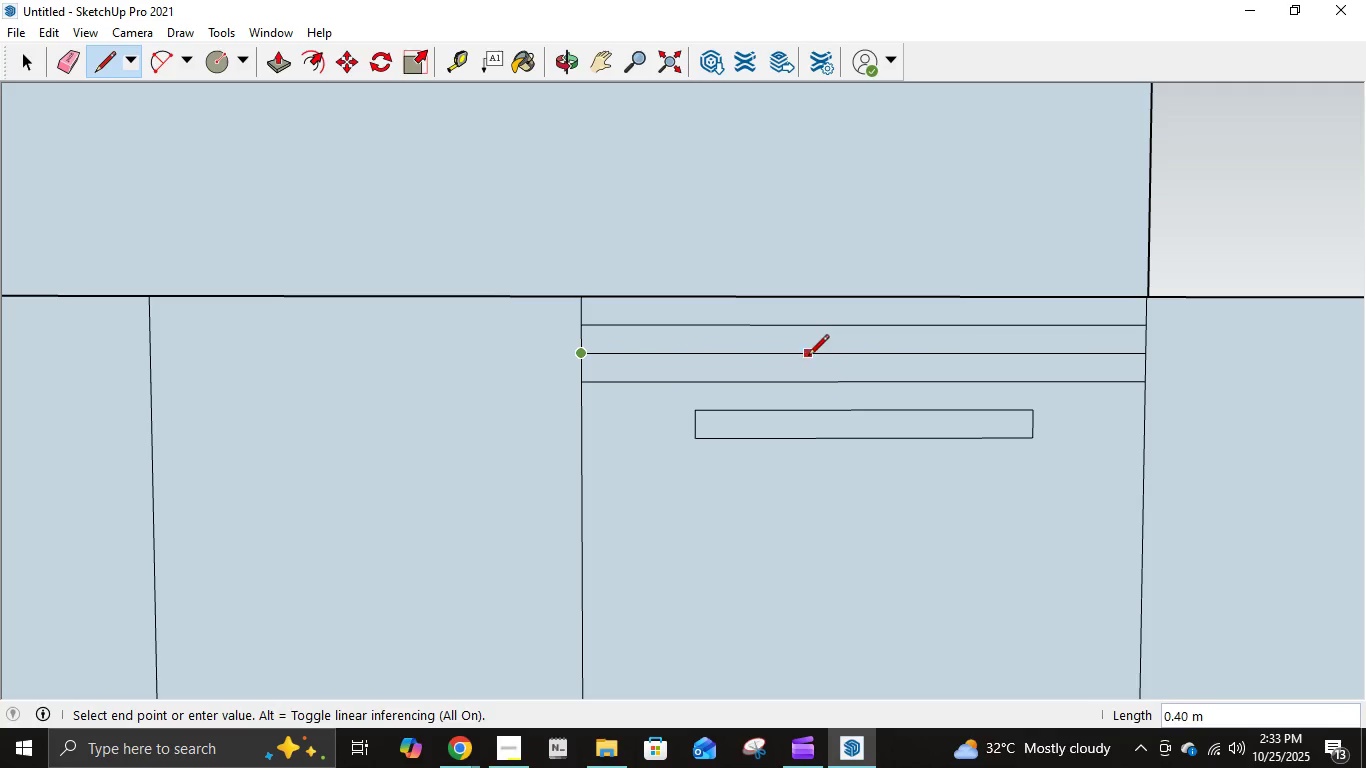 
wait(6.25)
 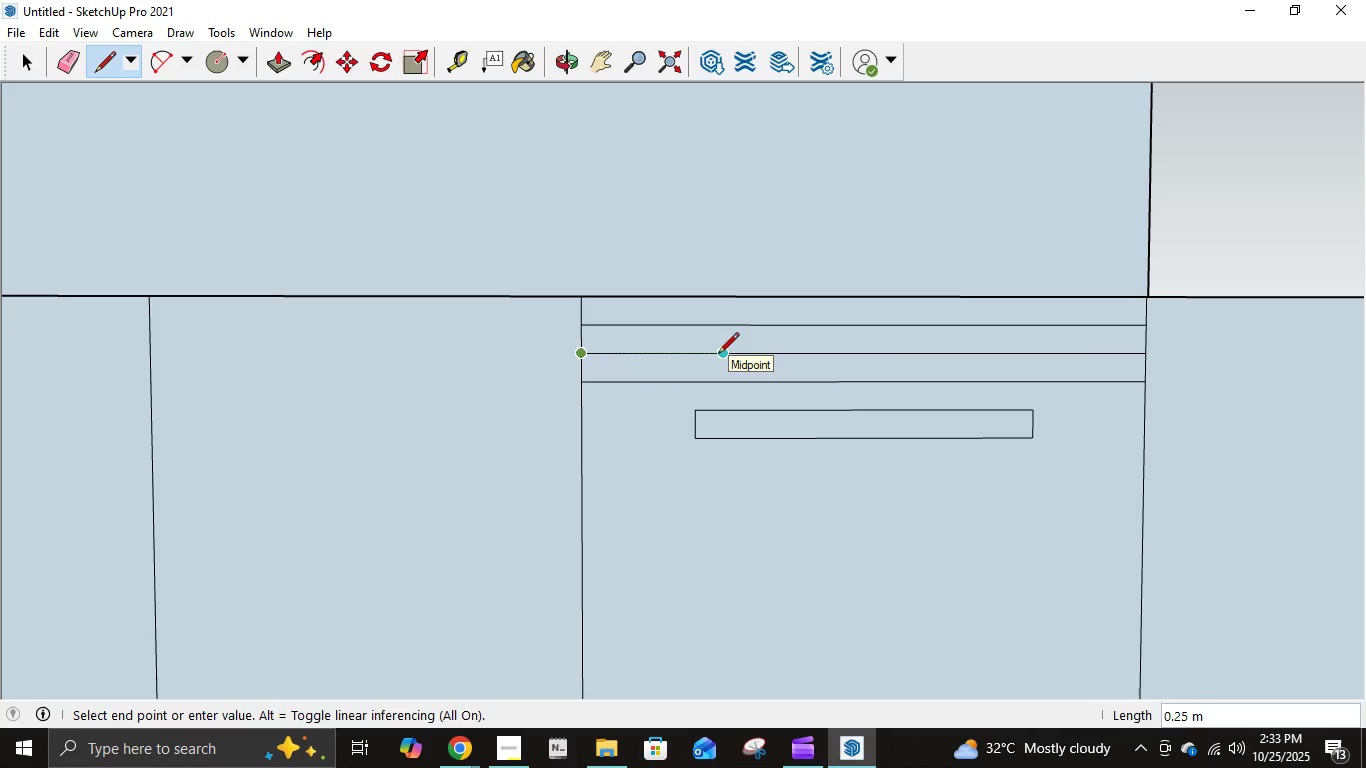 
key(NumpadDecimal)
 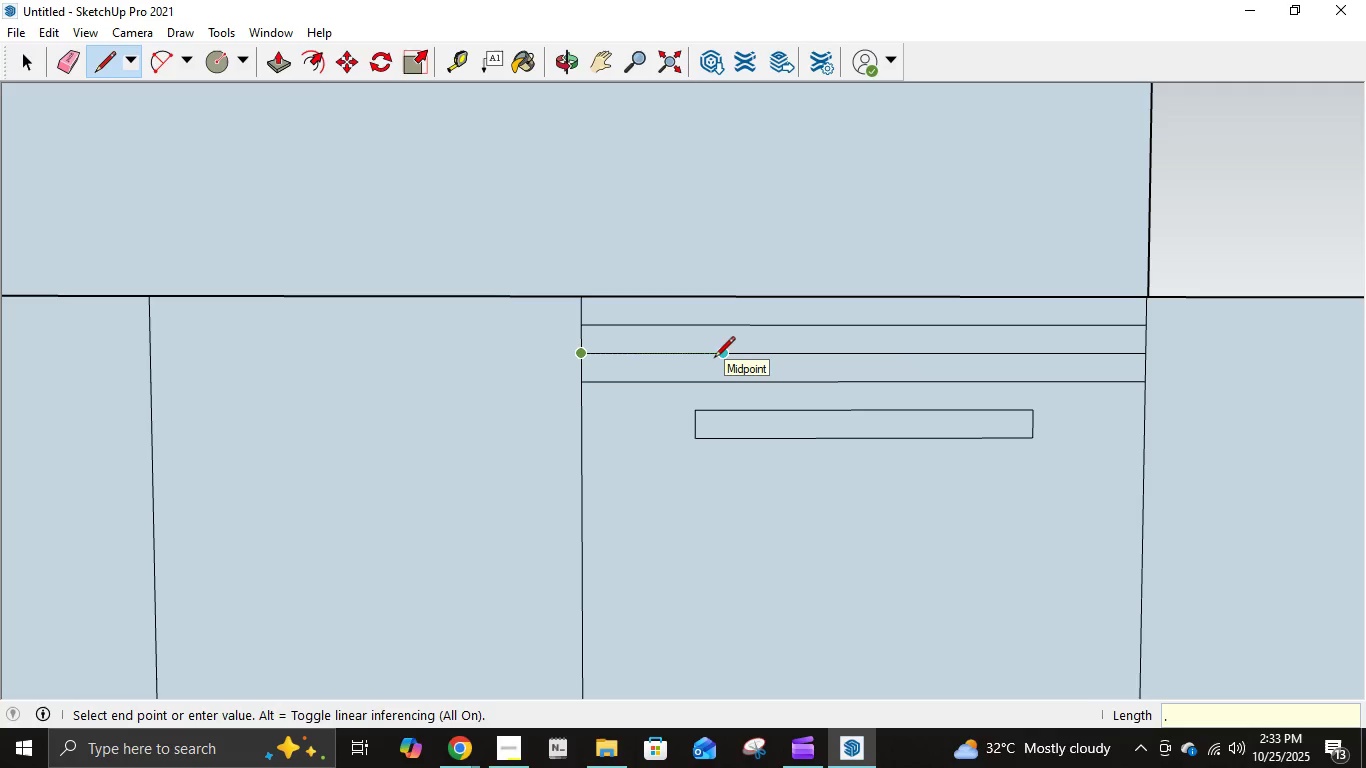 
key(Numpad2)
 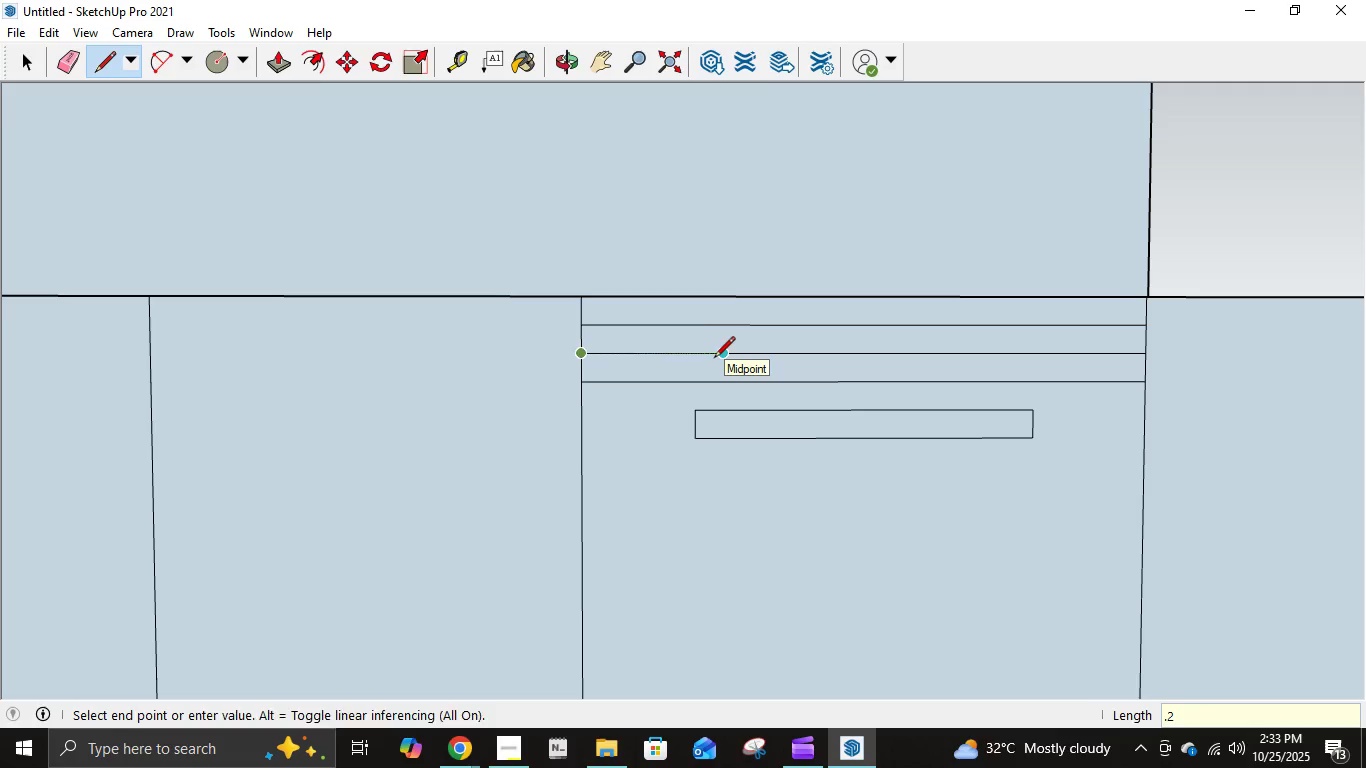 
key(NumpadEnter)
 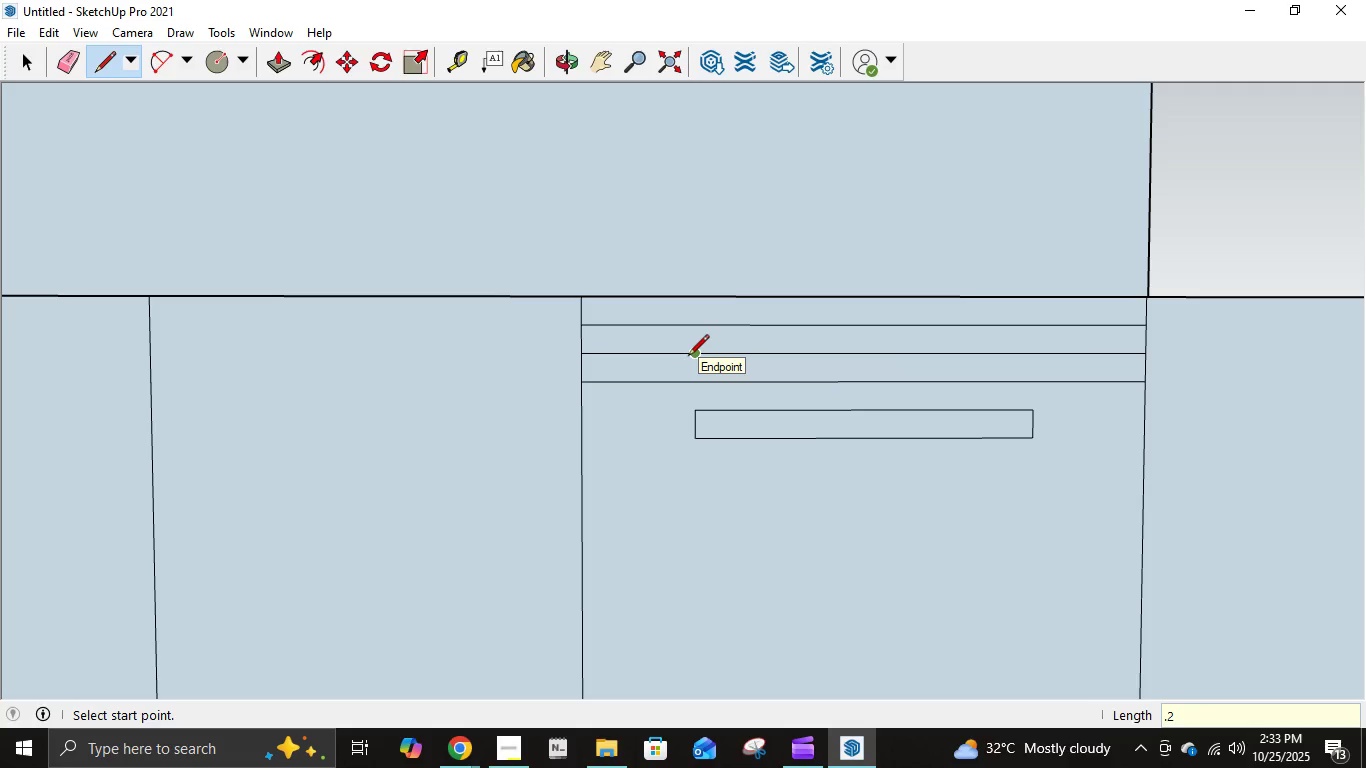 
left_click([688, 357])
 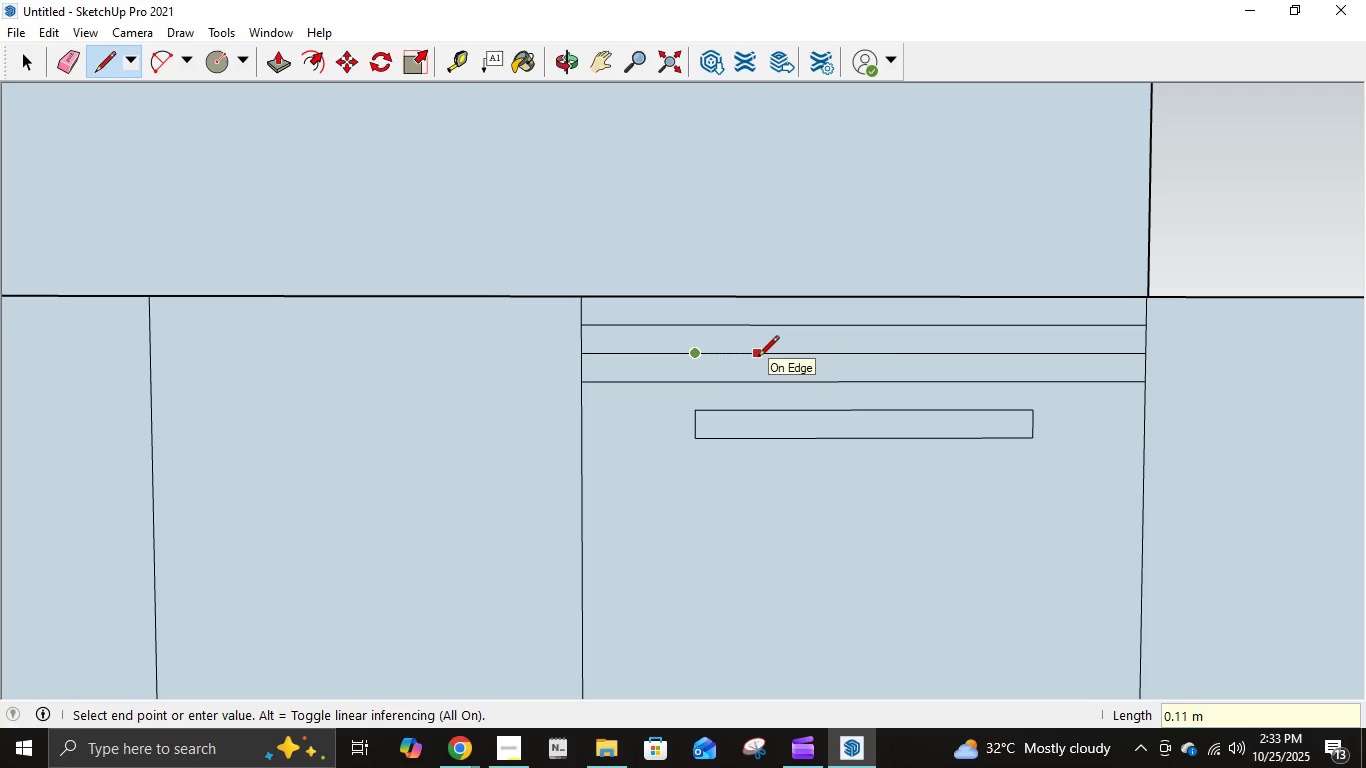 
key(NumpadDecimal)
 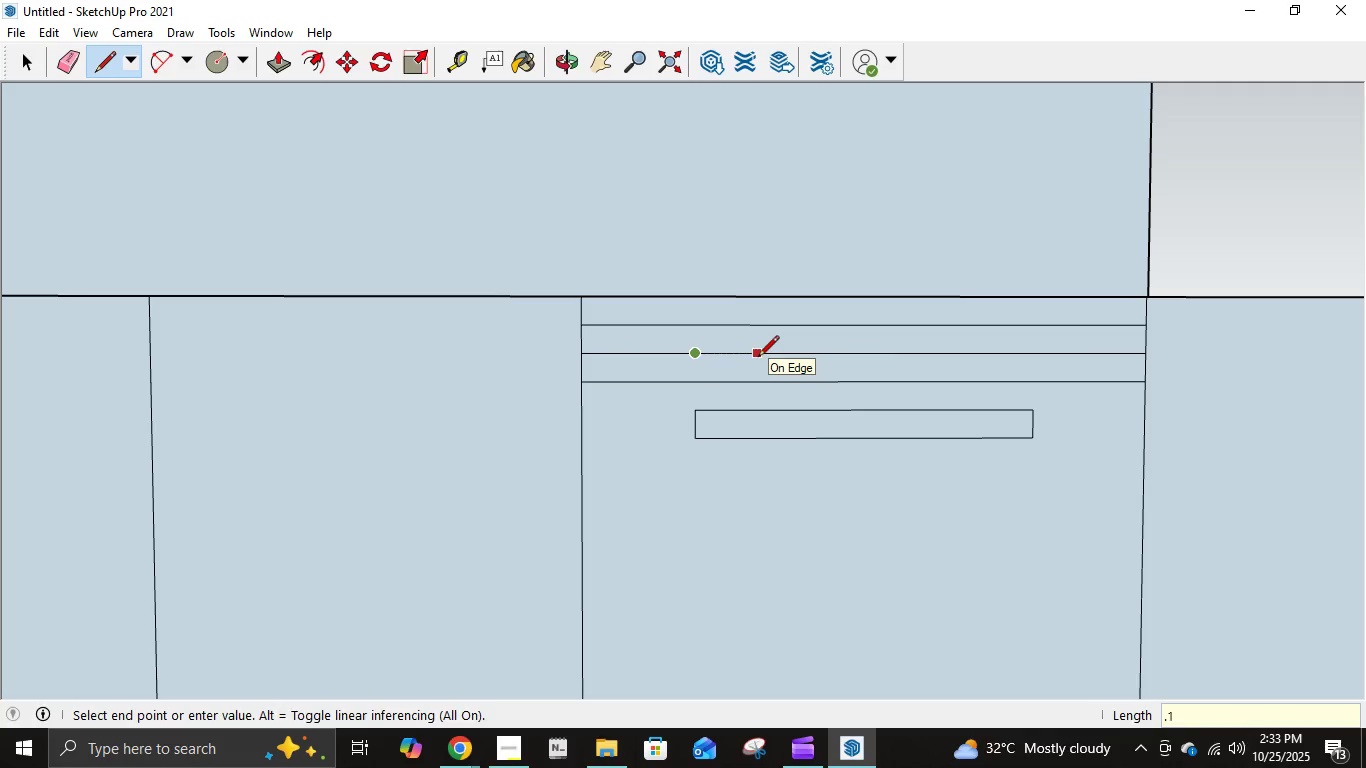 
key(Numpad1)
 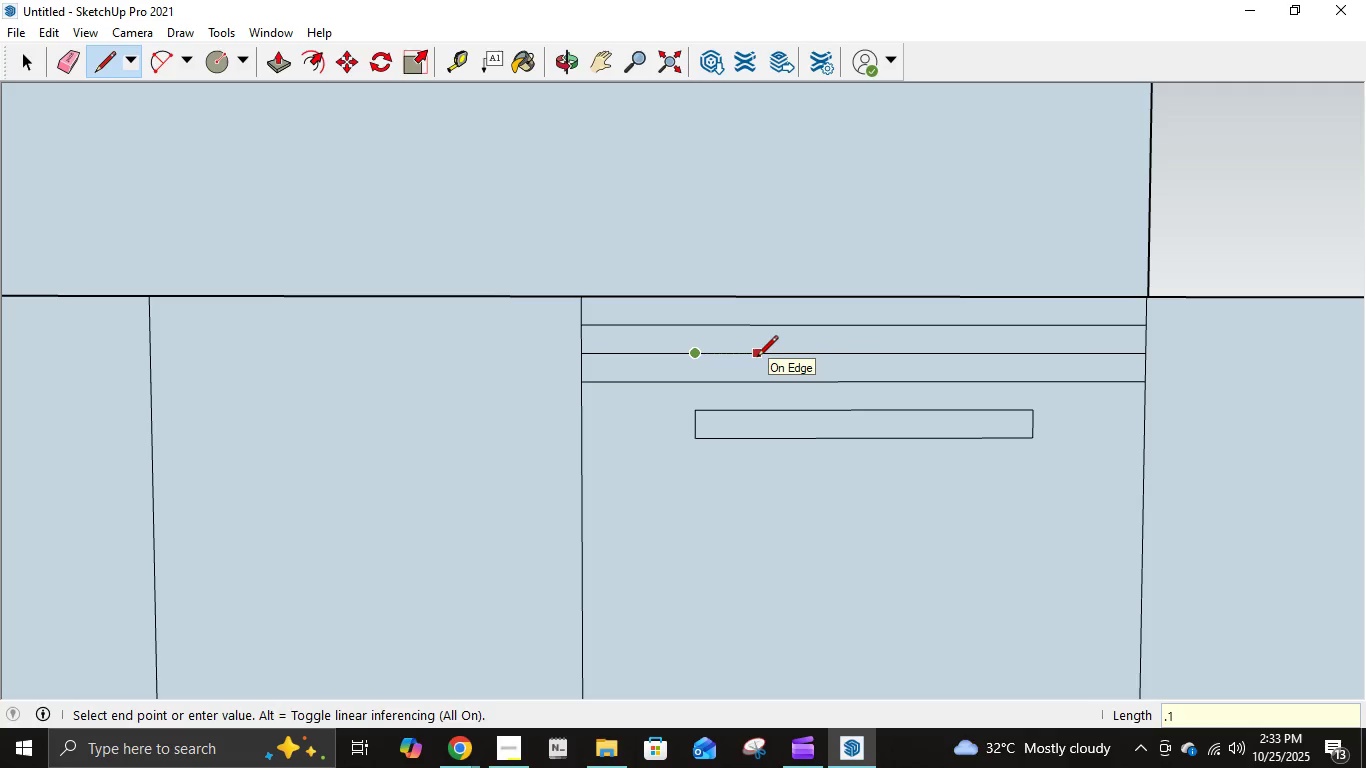 
key(NumpadEnter)
 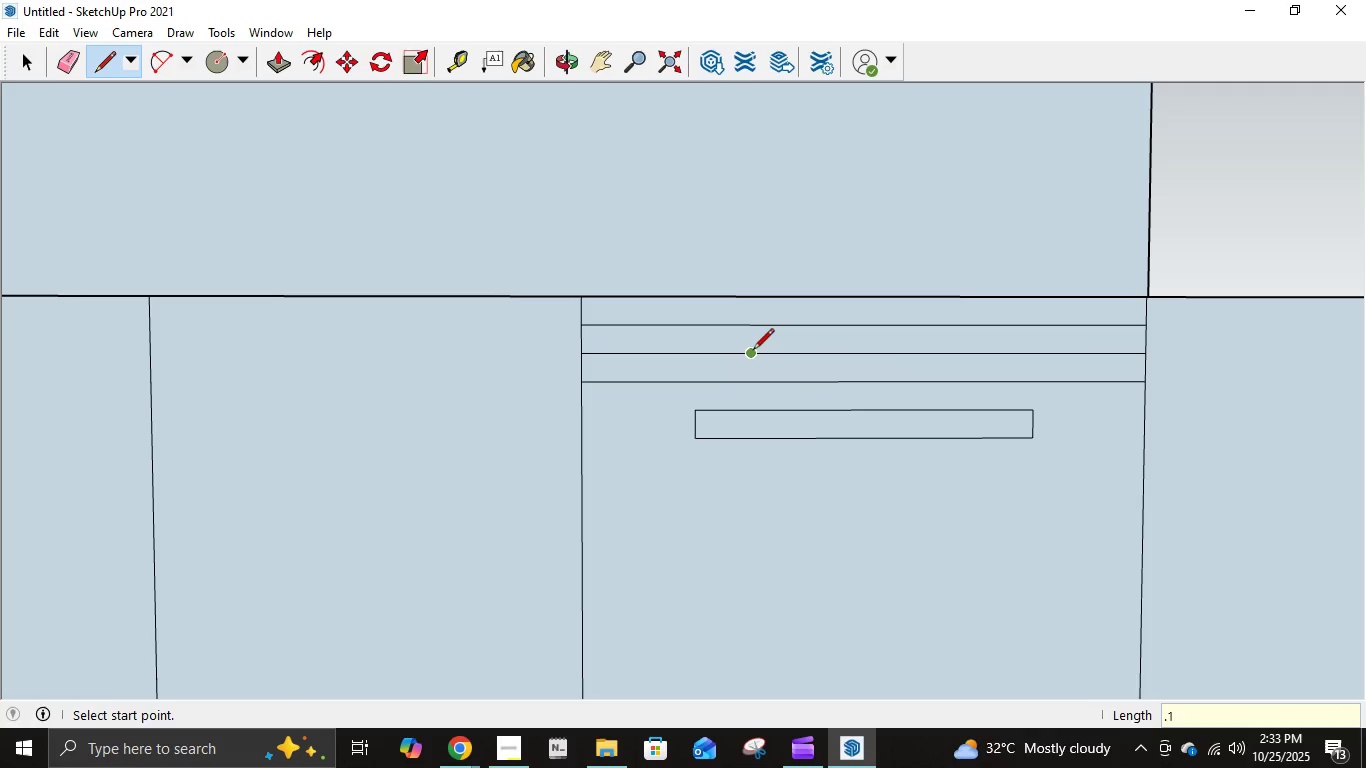 
left_click([753, 351])
 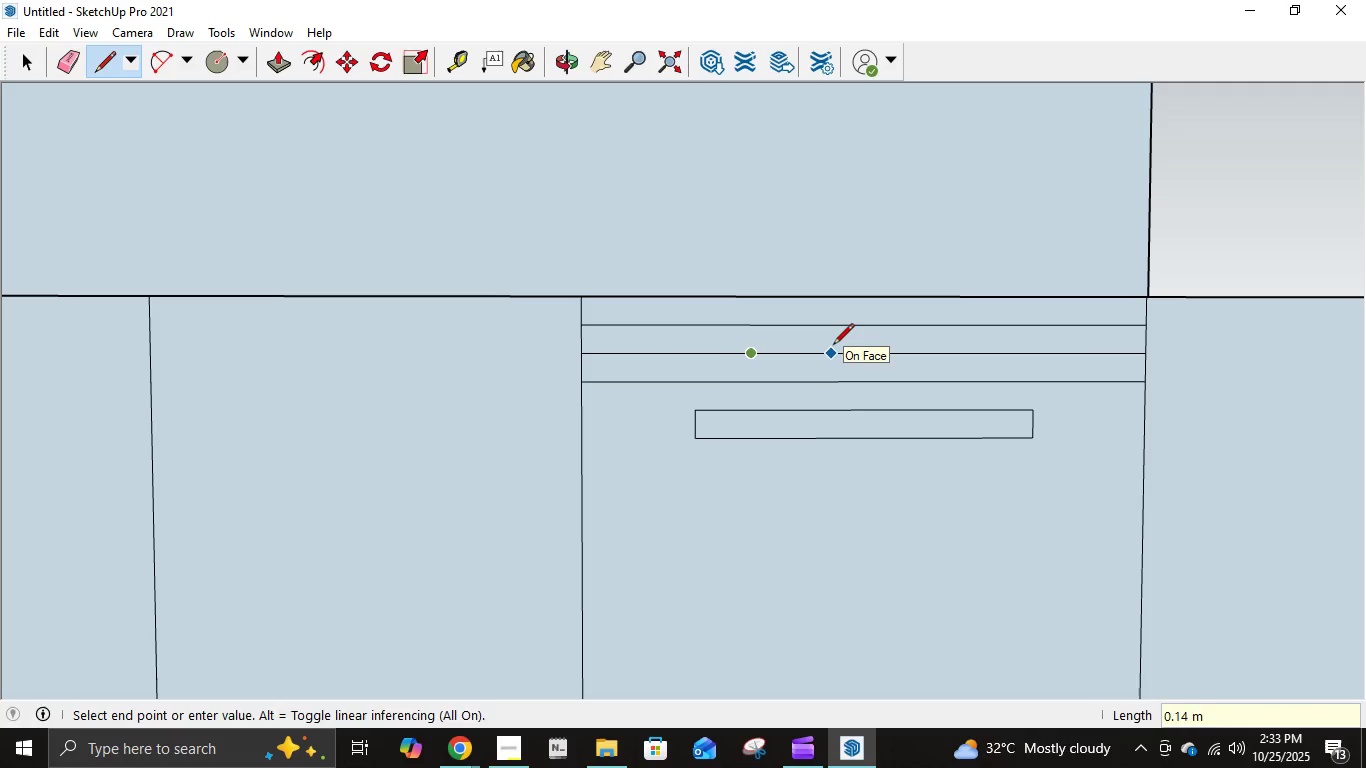 
key(NumpadDecimal)
 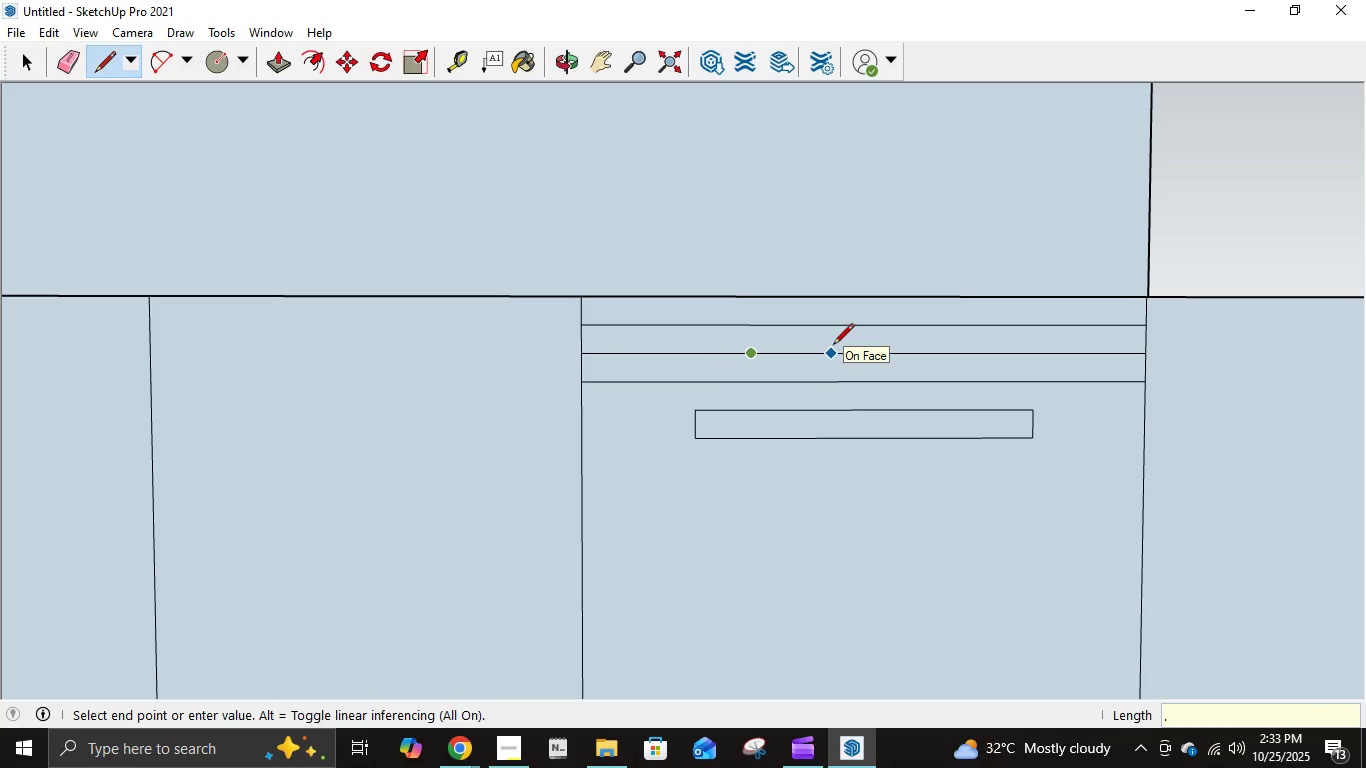 
key(Numpad1)
 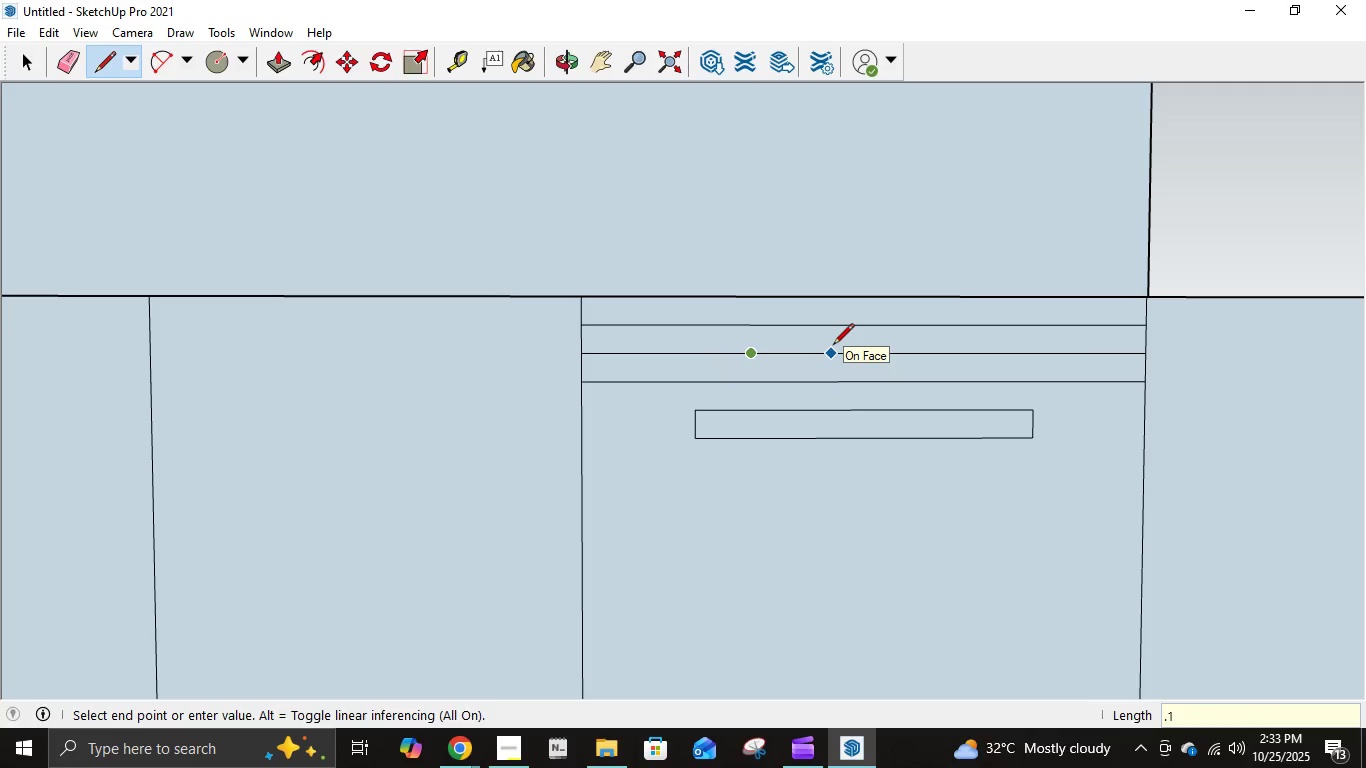 
key(NumpadEnter)
 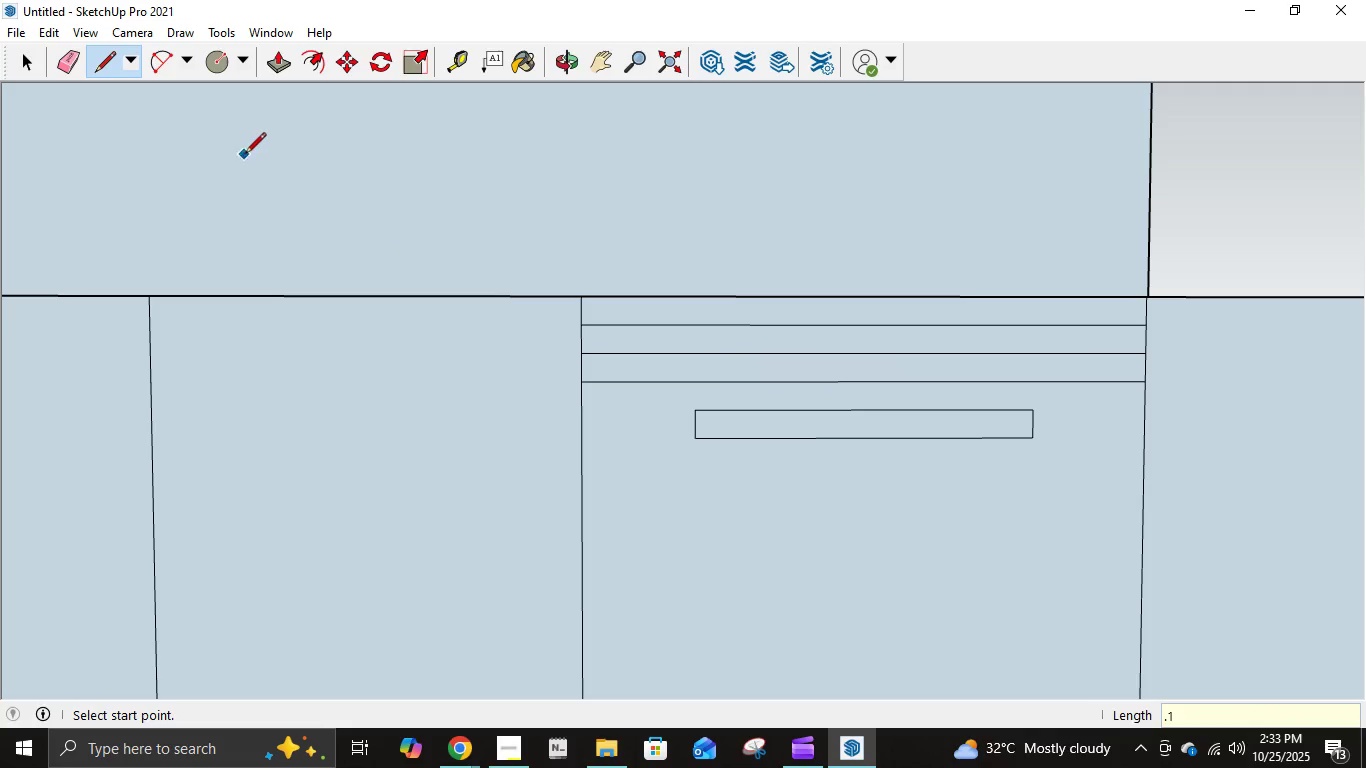 
left_click([219, 69])
 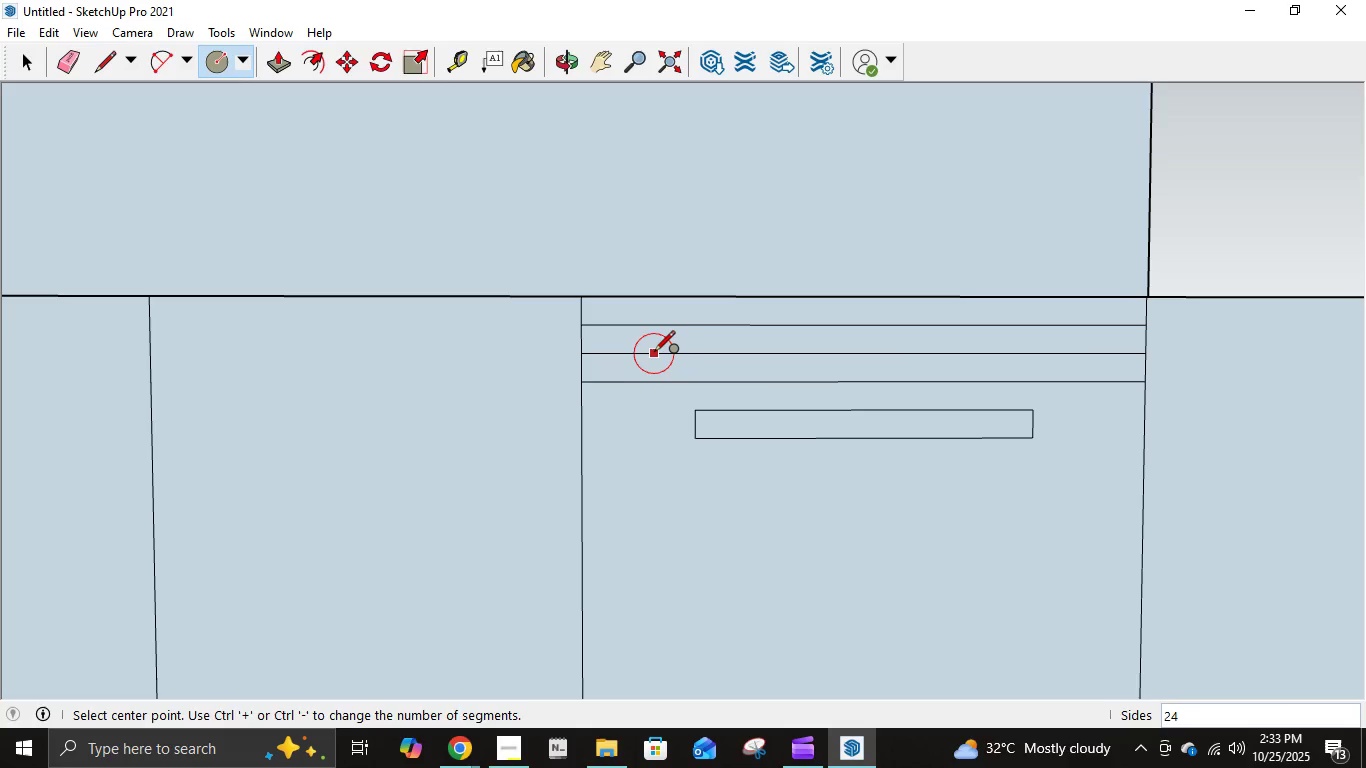 
left_click([696, 353])
 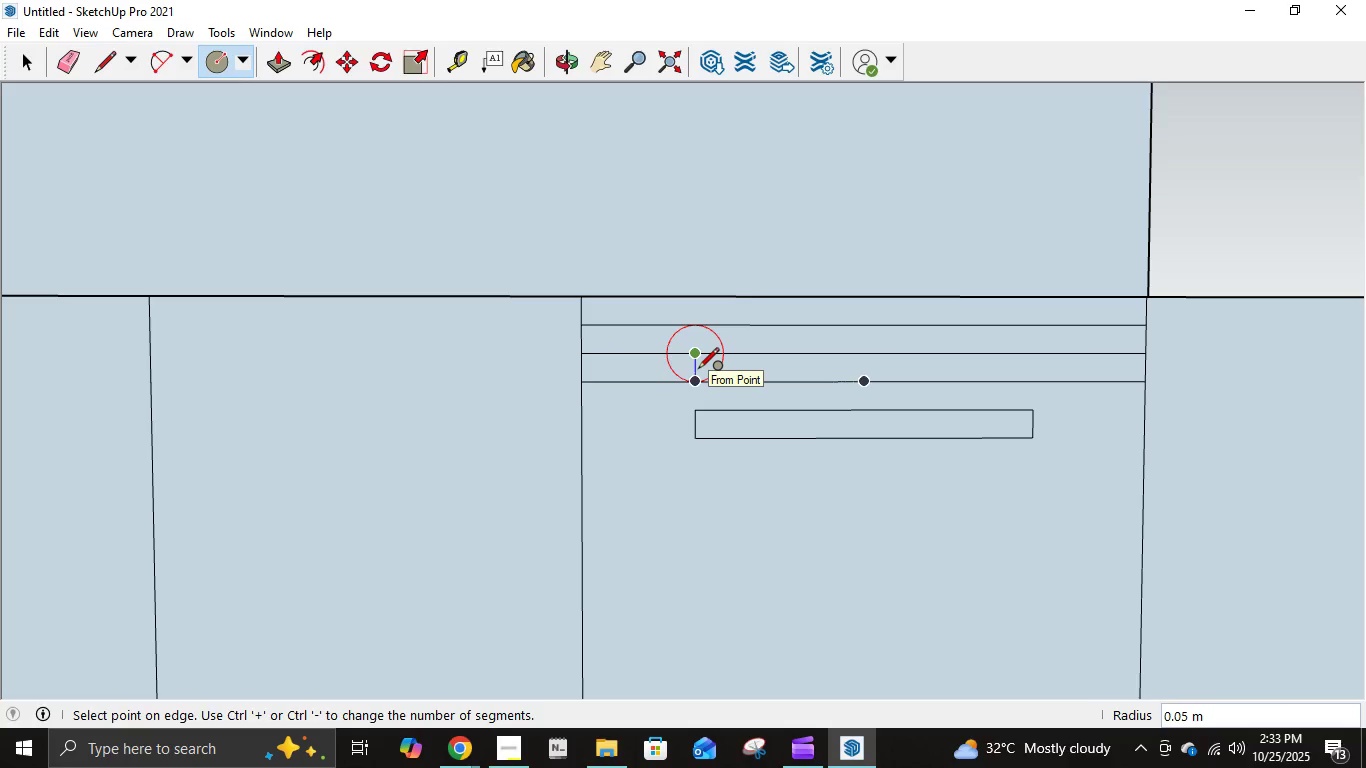 
left_click([698, 370])
 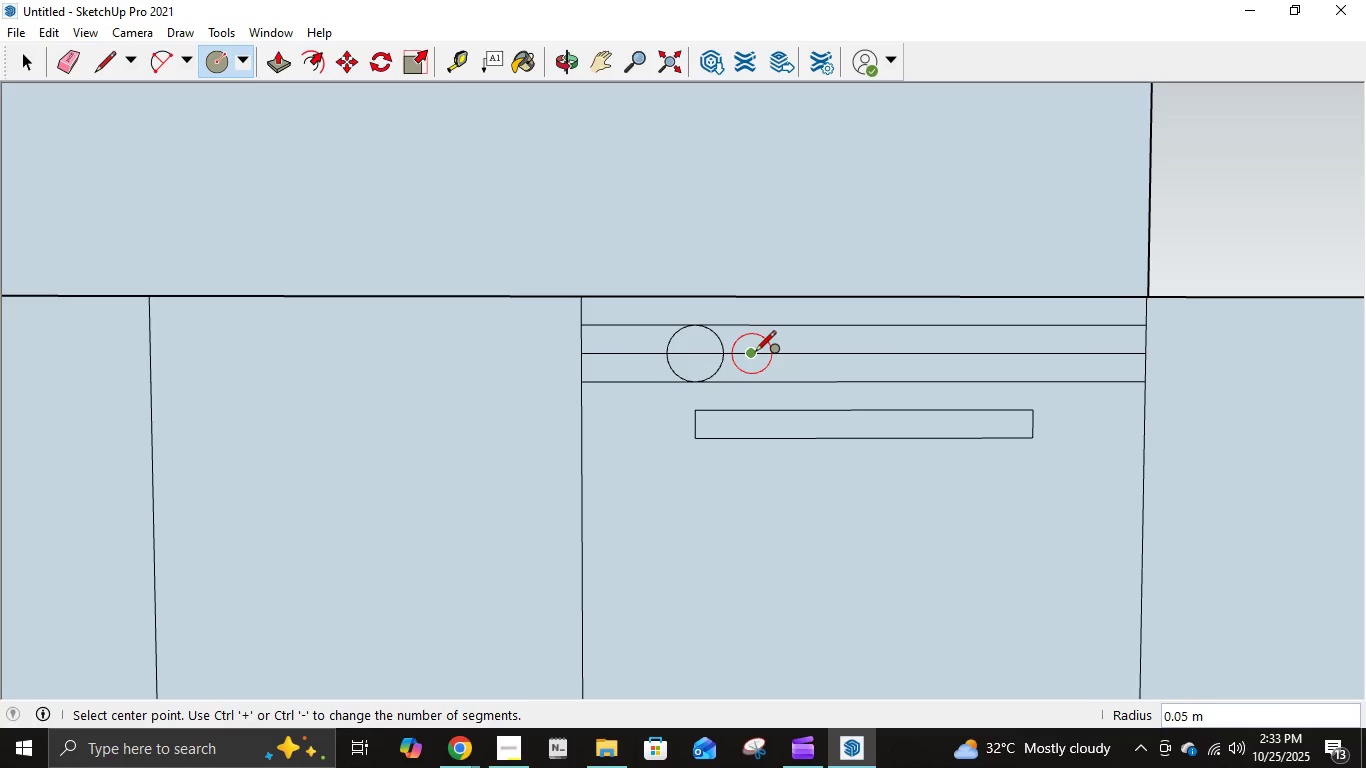 
left_click([755, 353])
 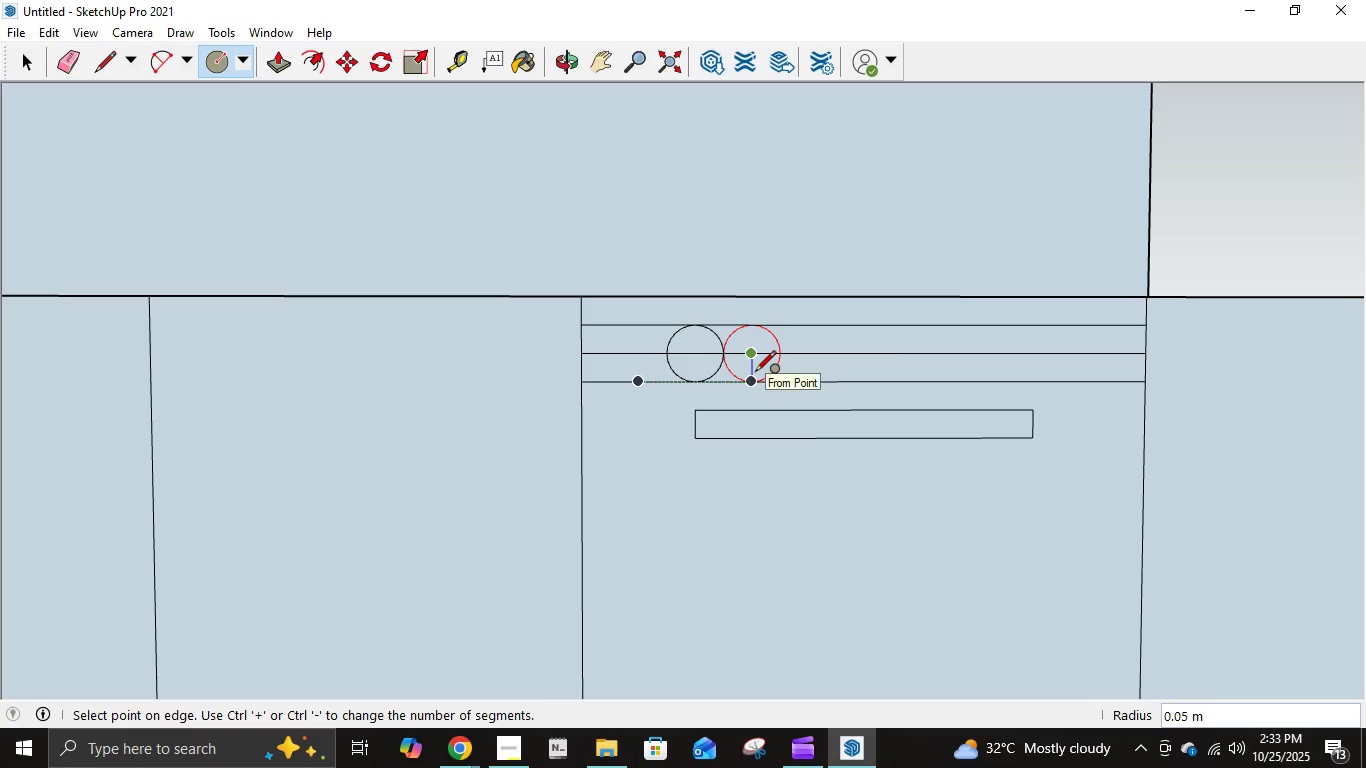 
left_click([755, 373])
 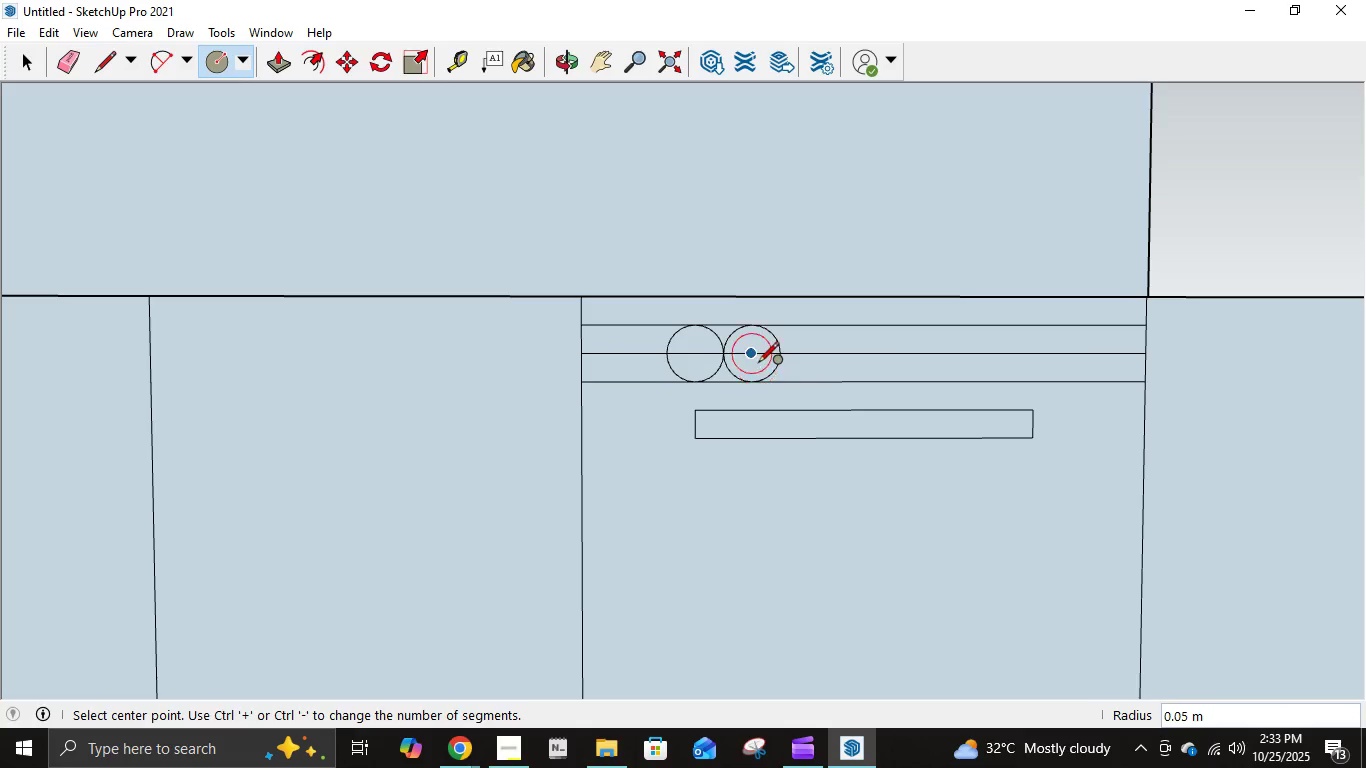 
hold_key(key=ShiftLeft, duration=0.4)
 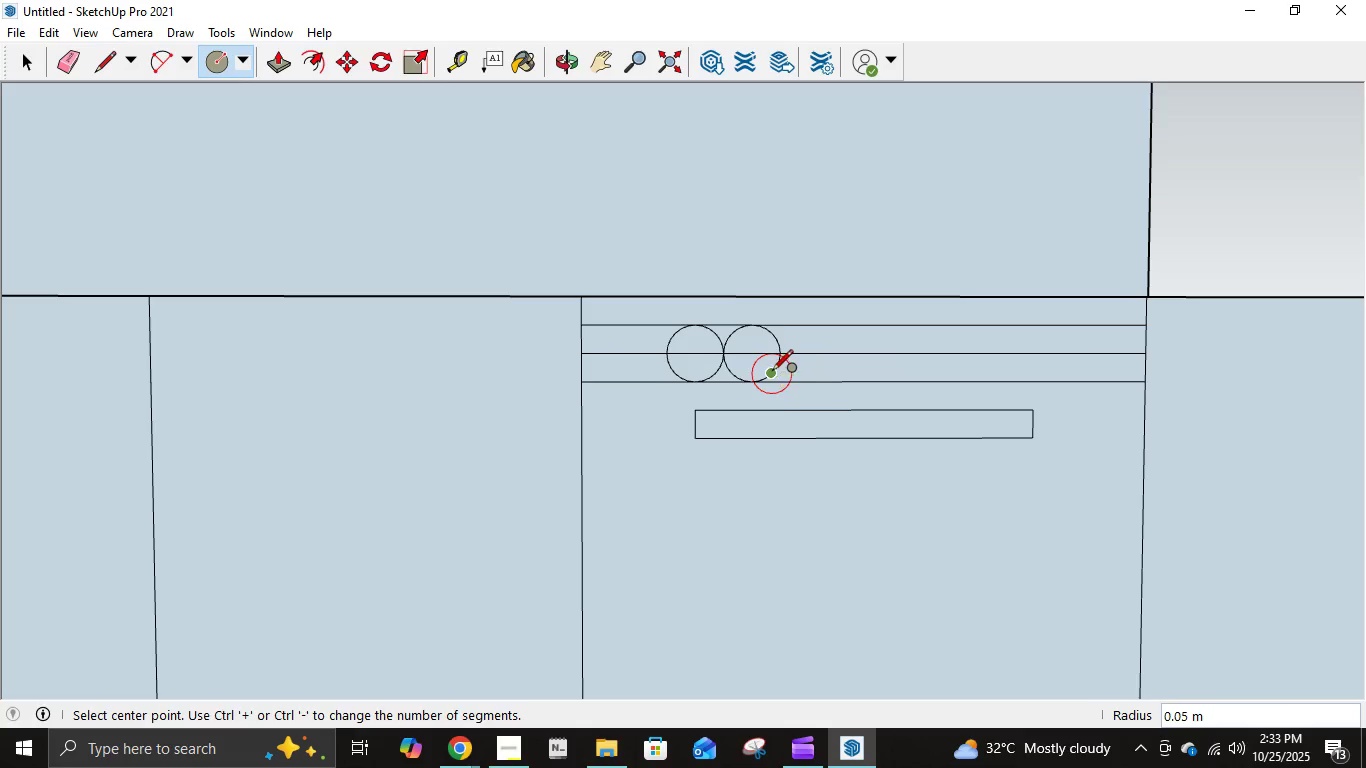 
key(Control+Z)
 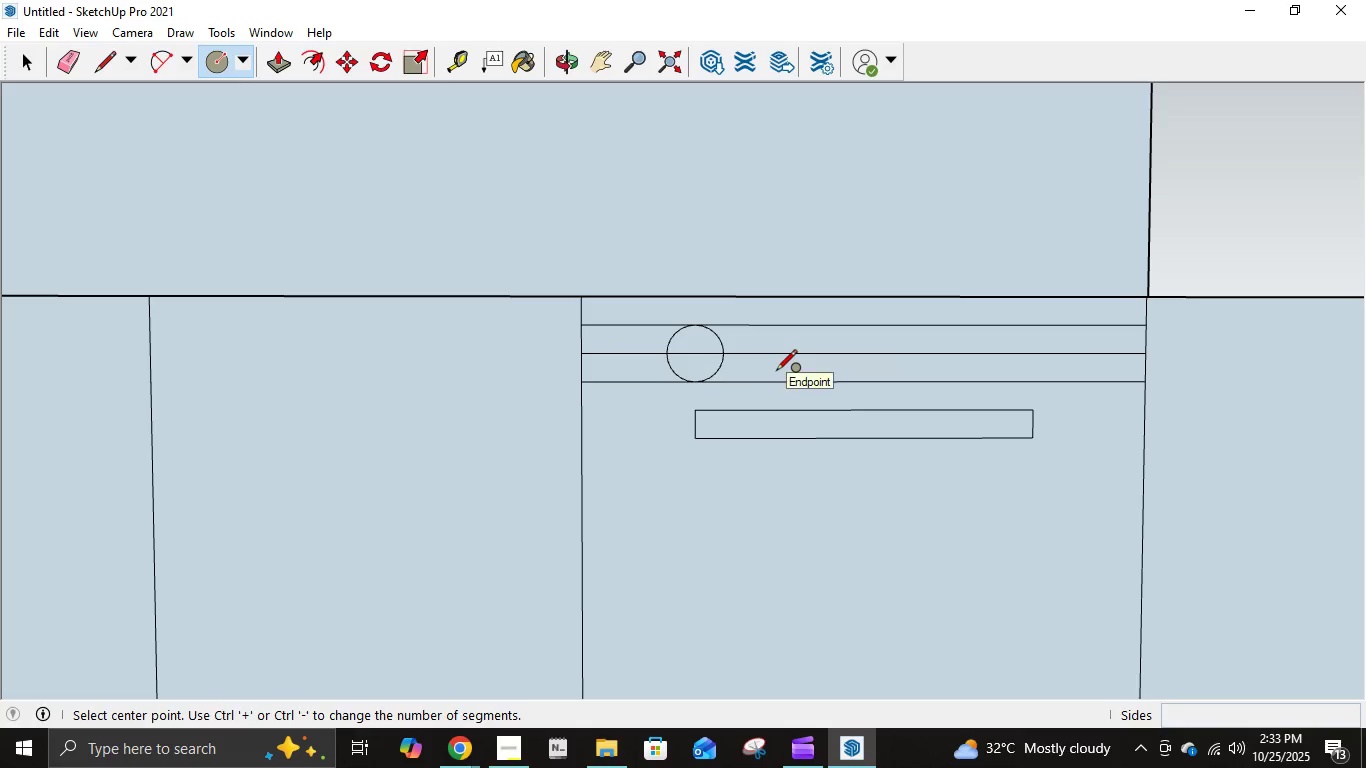 
key(Control+ControlLeft)
 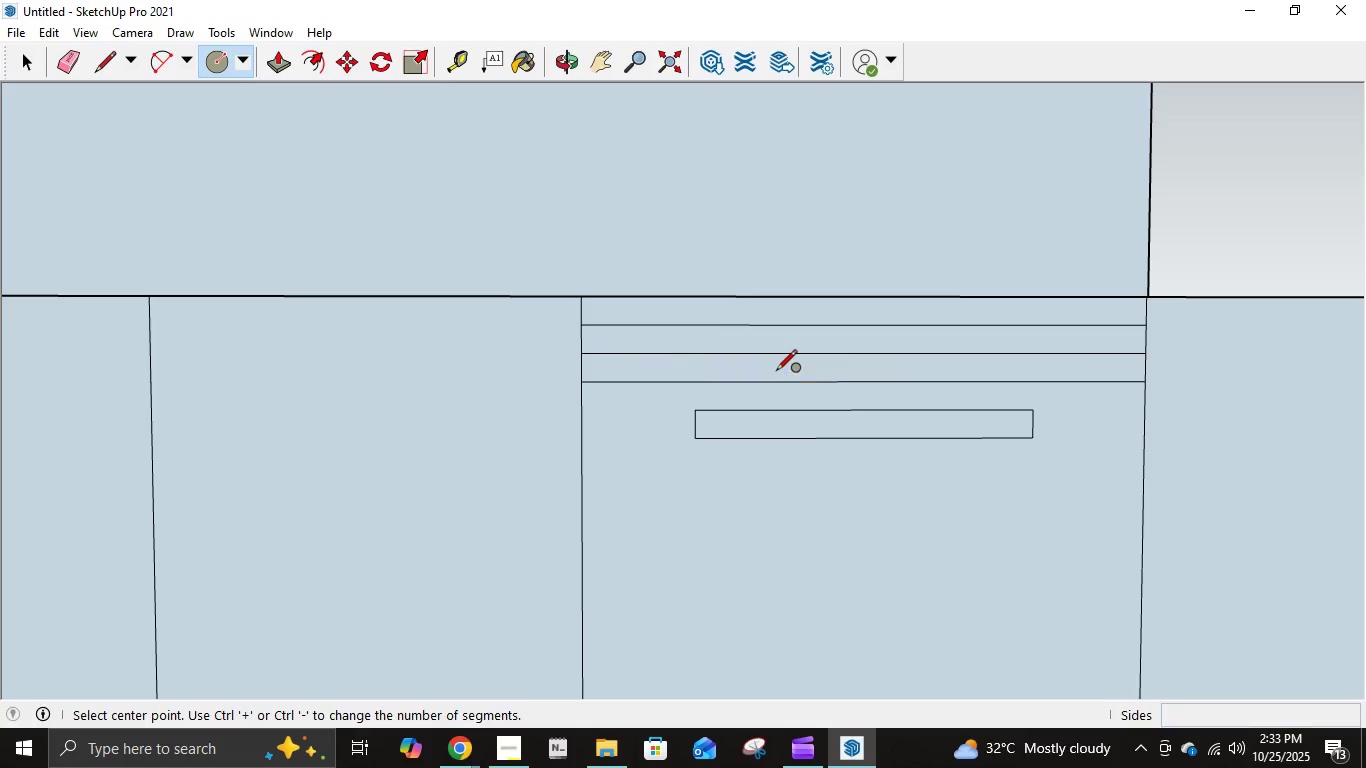 
key(Control+Z)
 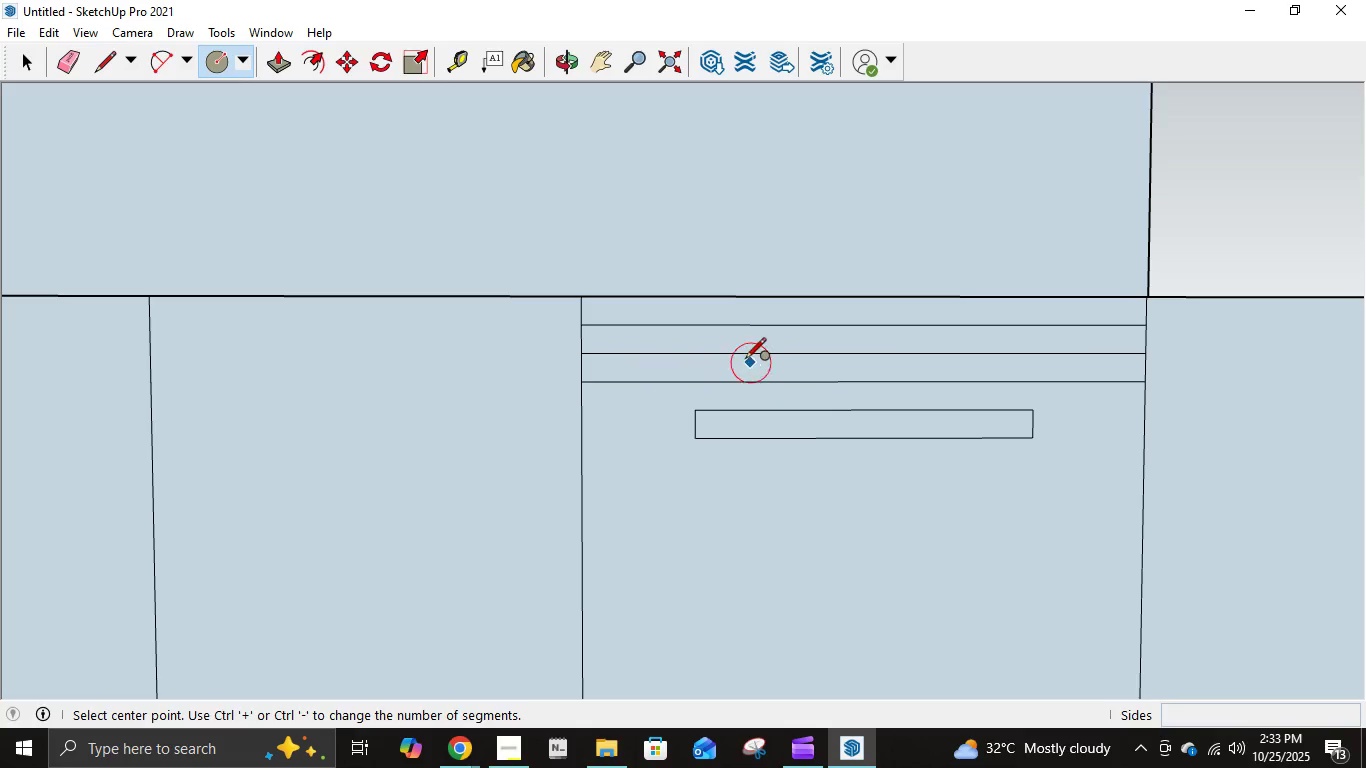 
key(Control+Z)
 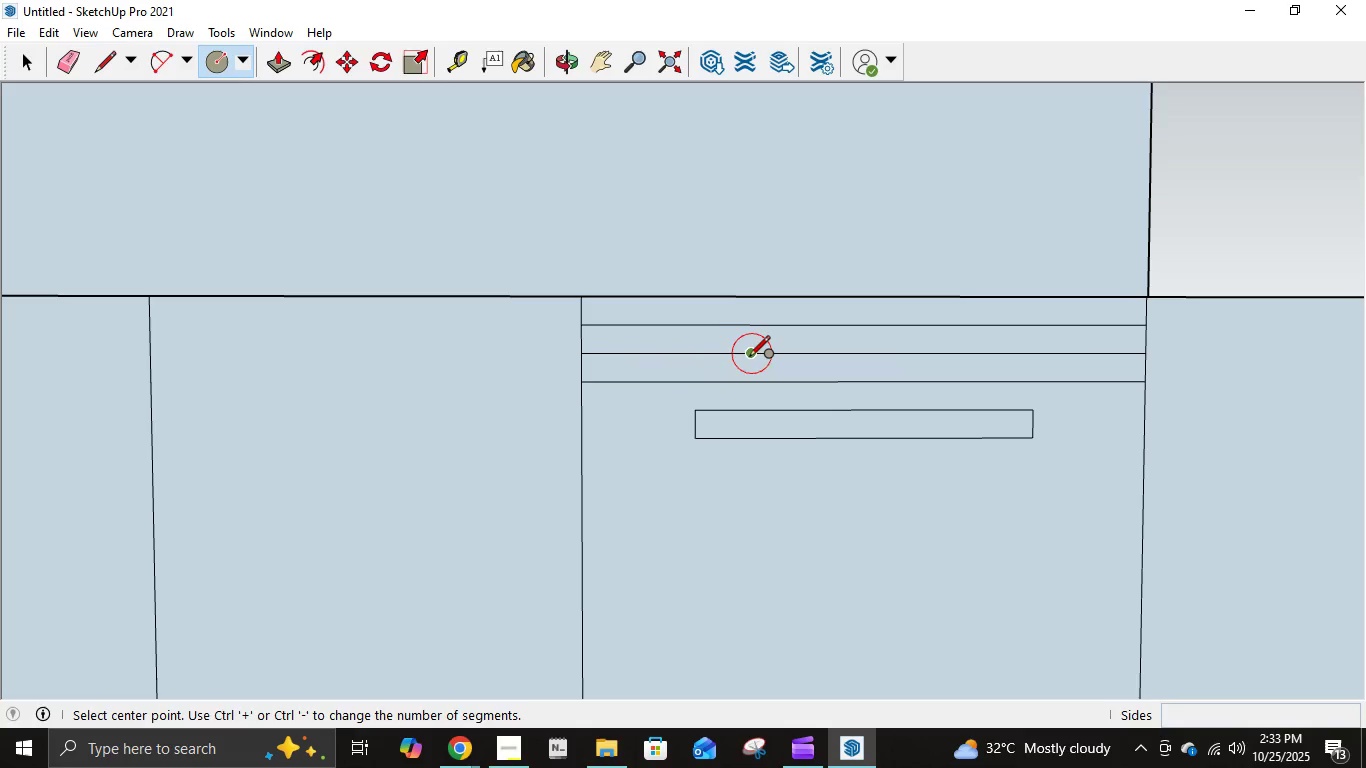 
key(Control+Z)
 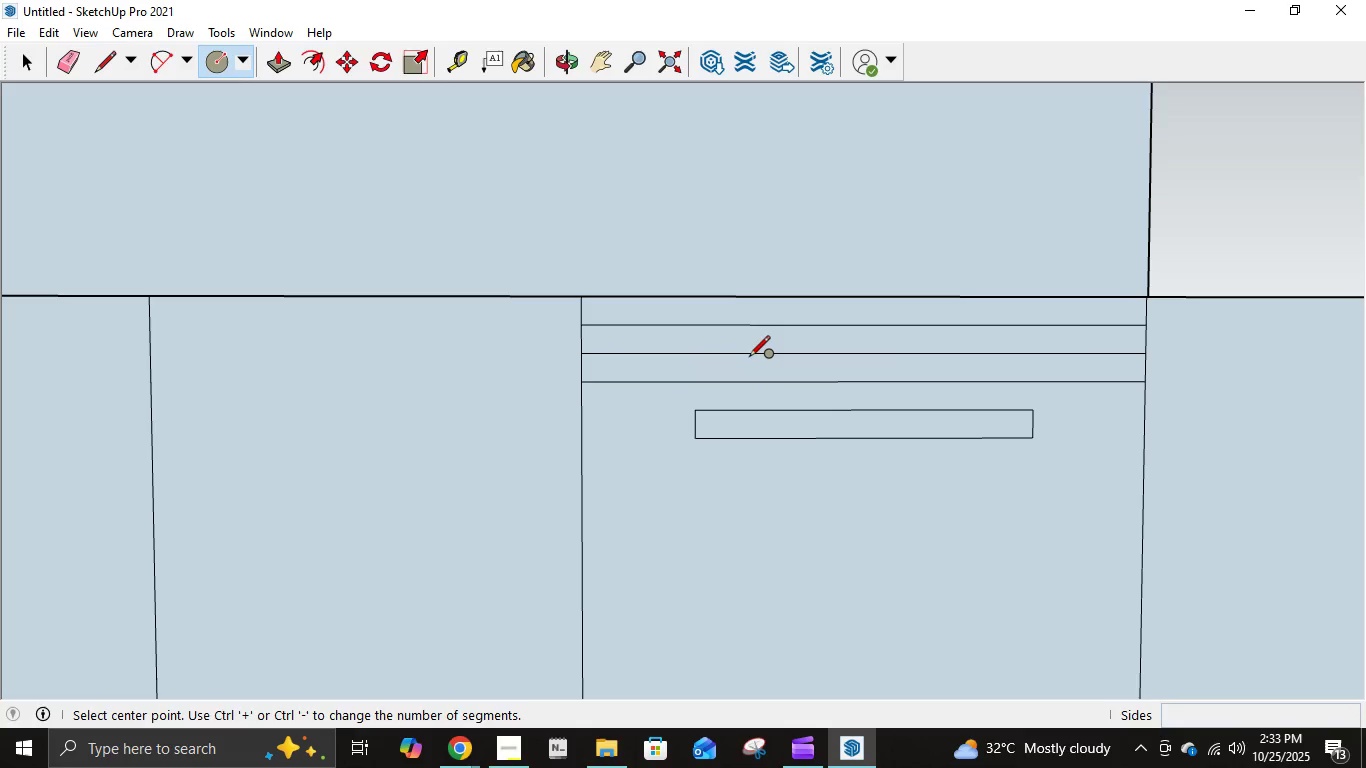 
key(Control+Z)
 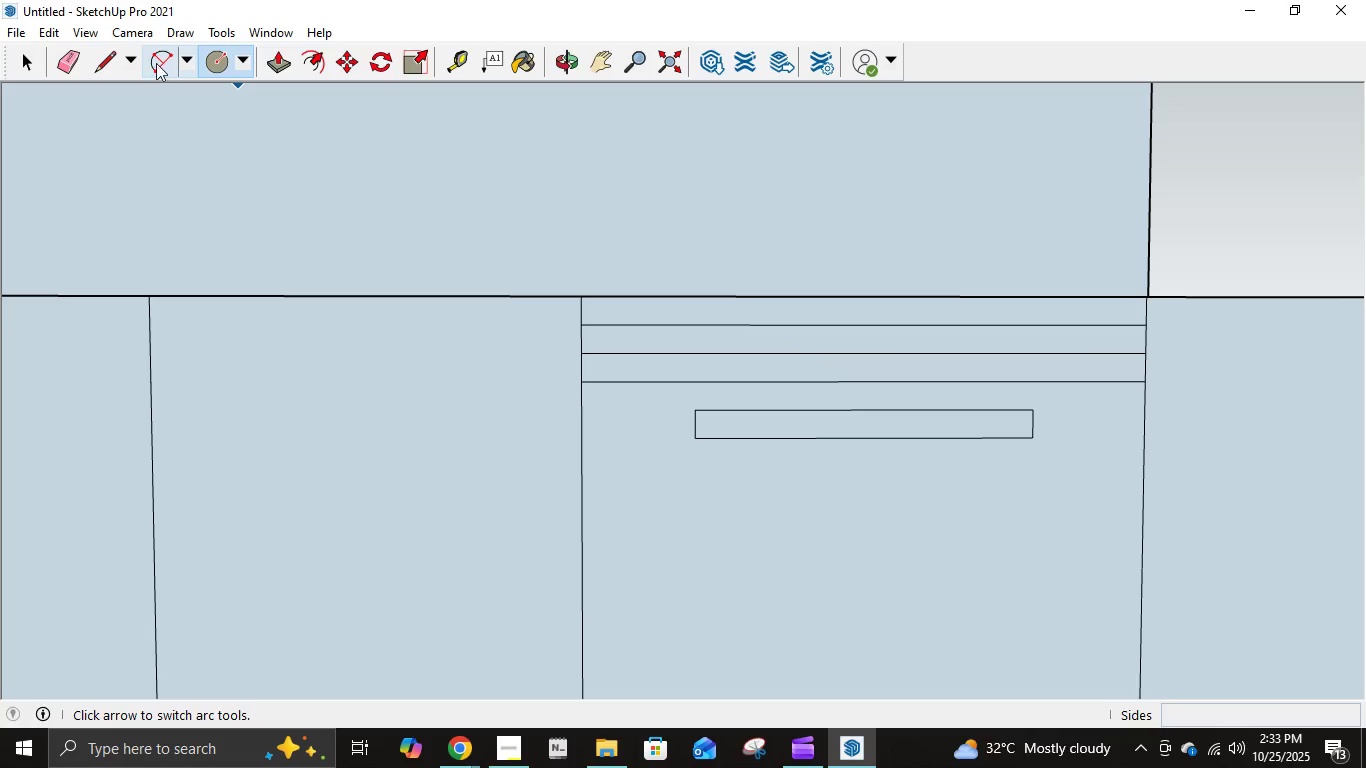 
left_click([120, 66])
 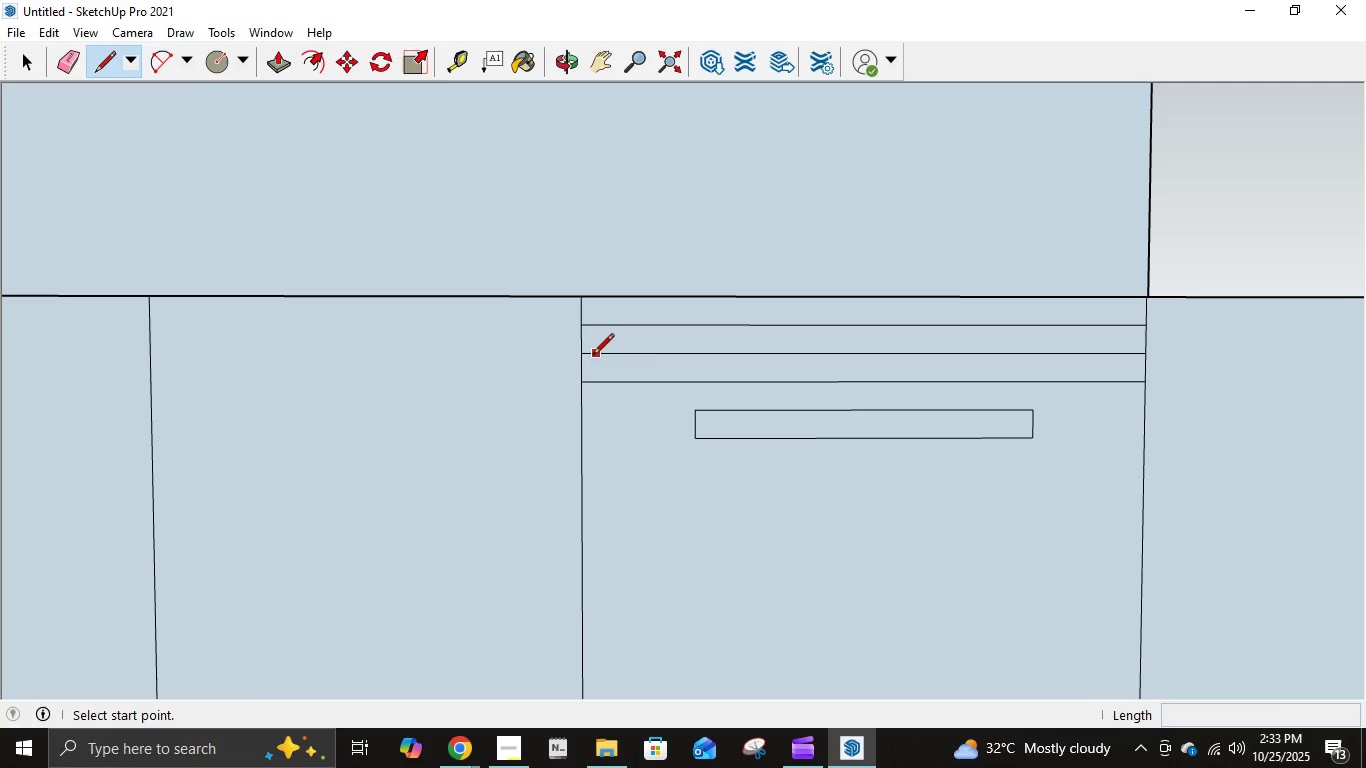 
left_click([583, 352])
 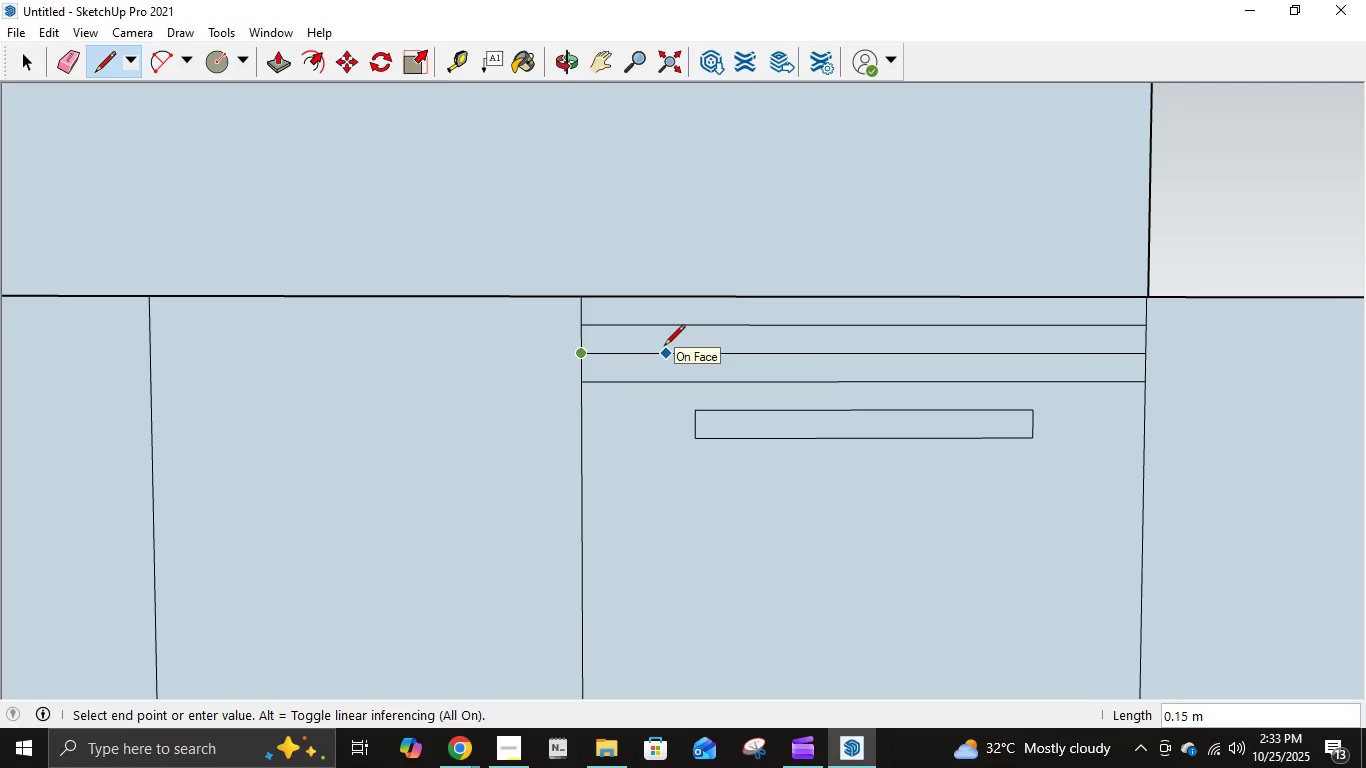 
key(NumpadDecimal)
 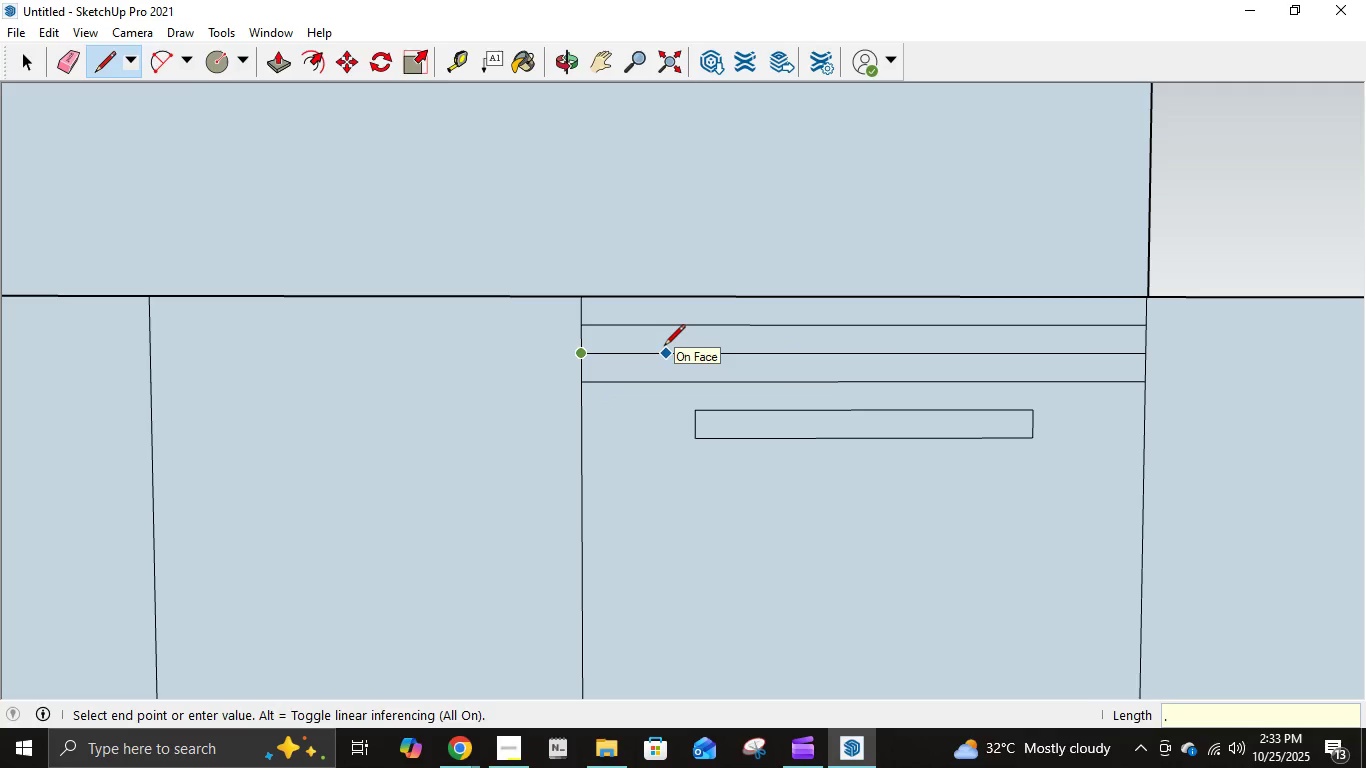 
key(Numpad1)
 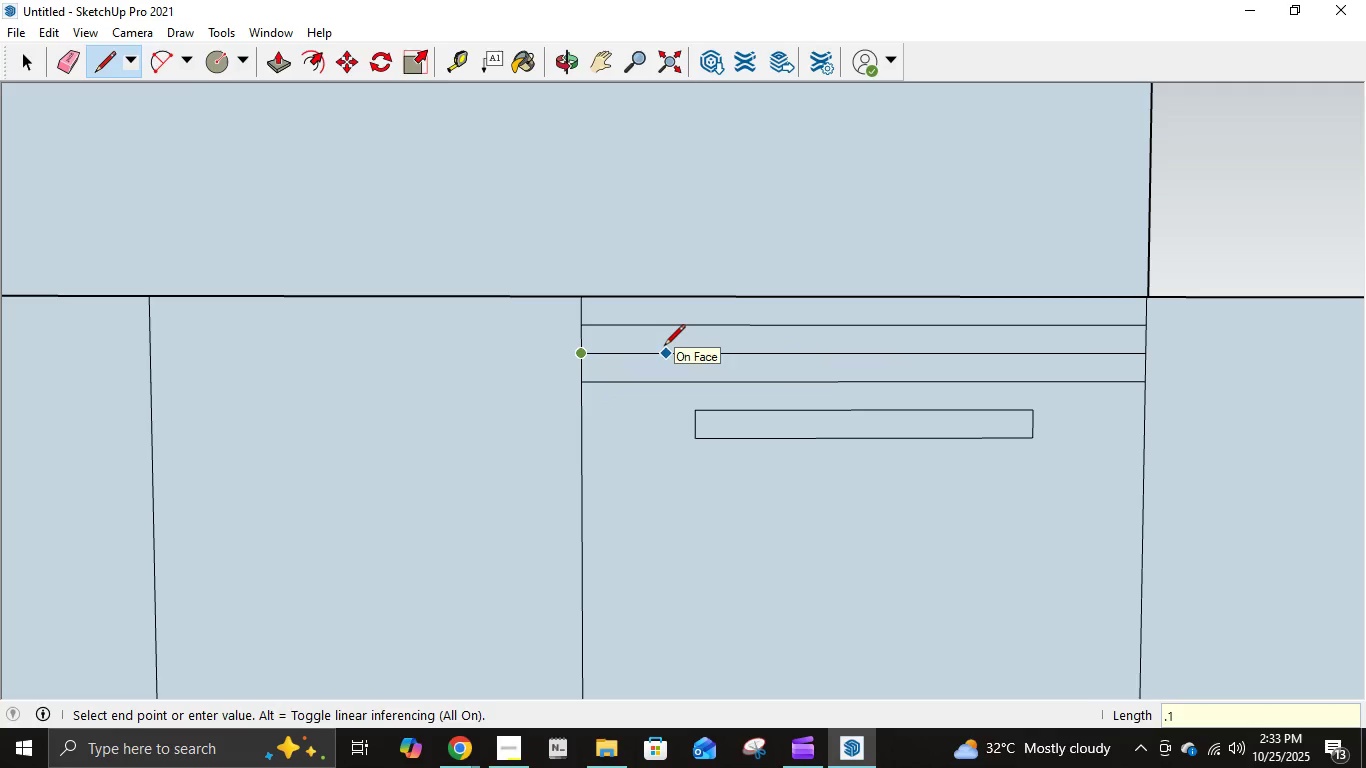 
key(NumpadEnter)
 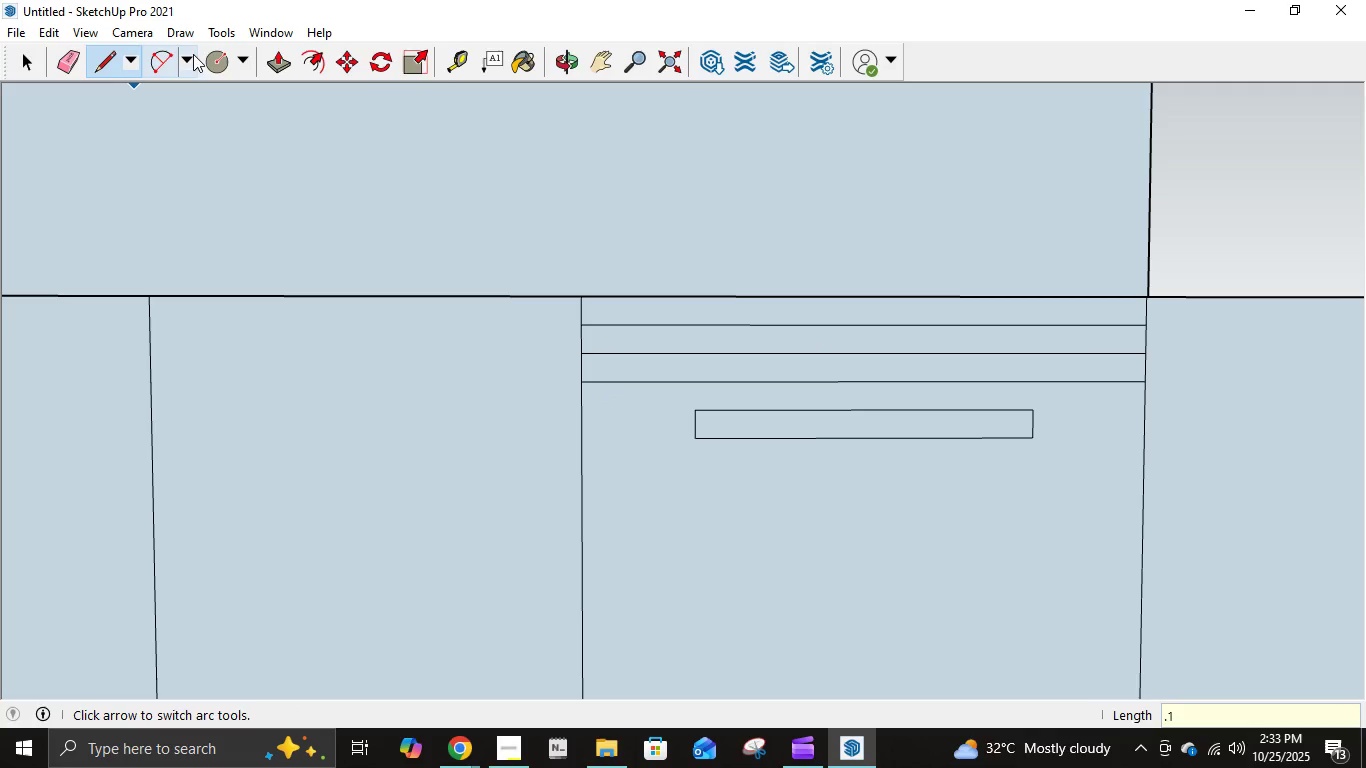 
left_click([222, 54])
 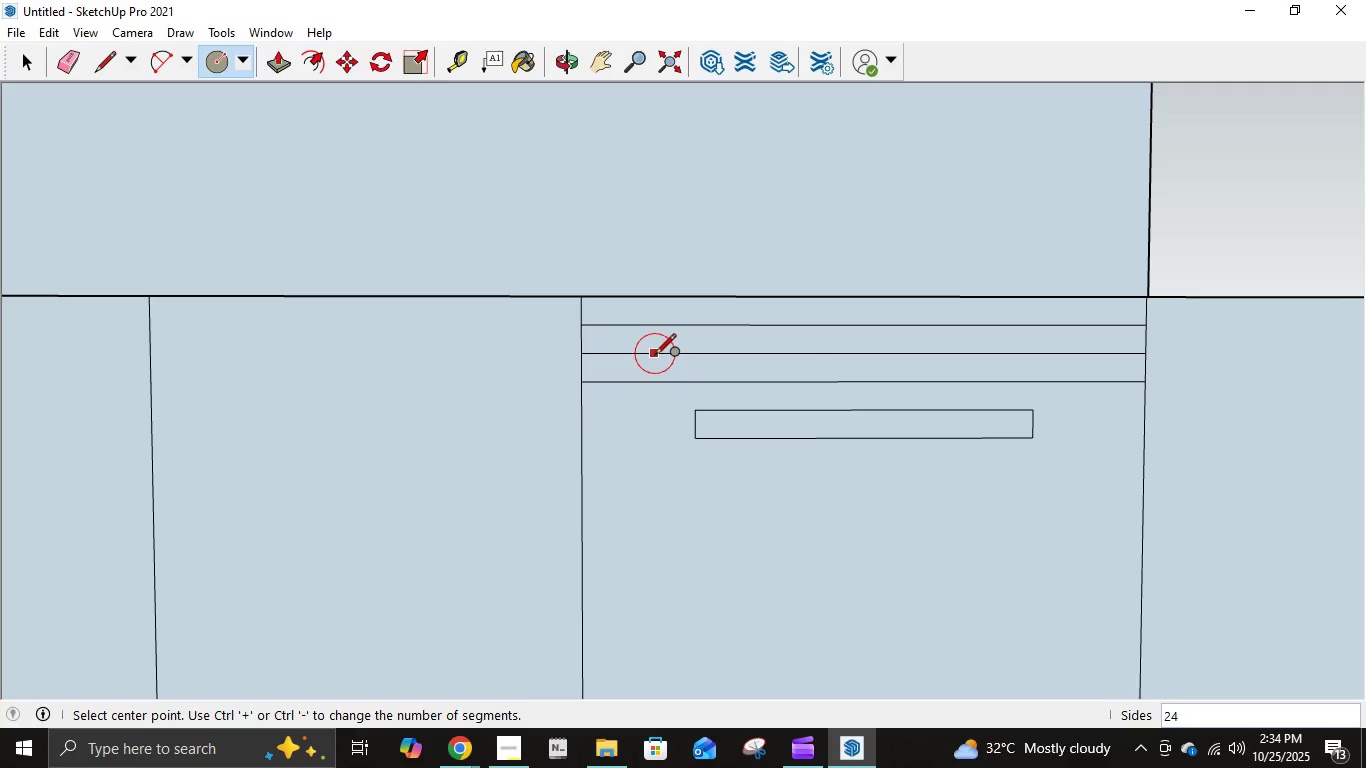 
left_click([644, 356])
 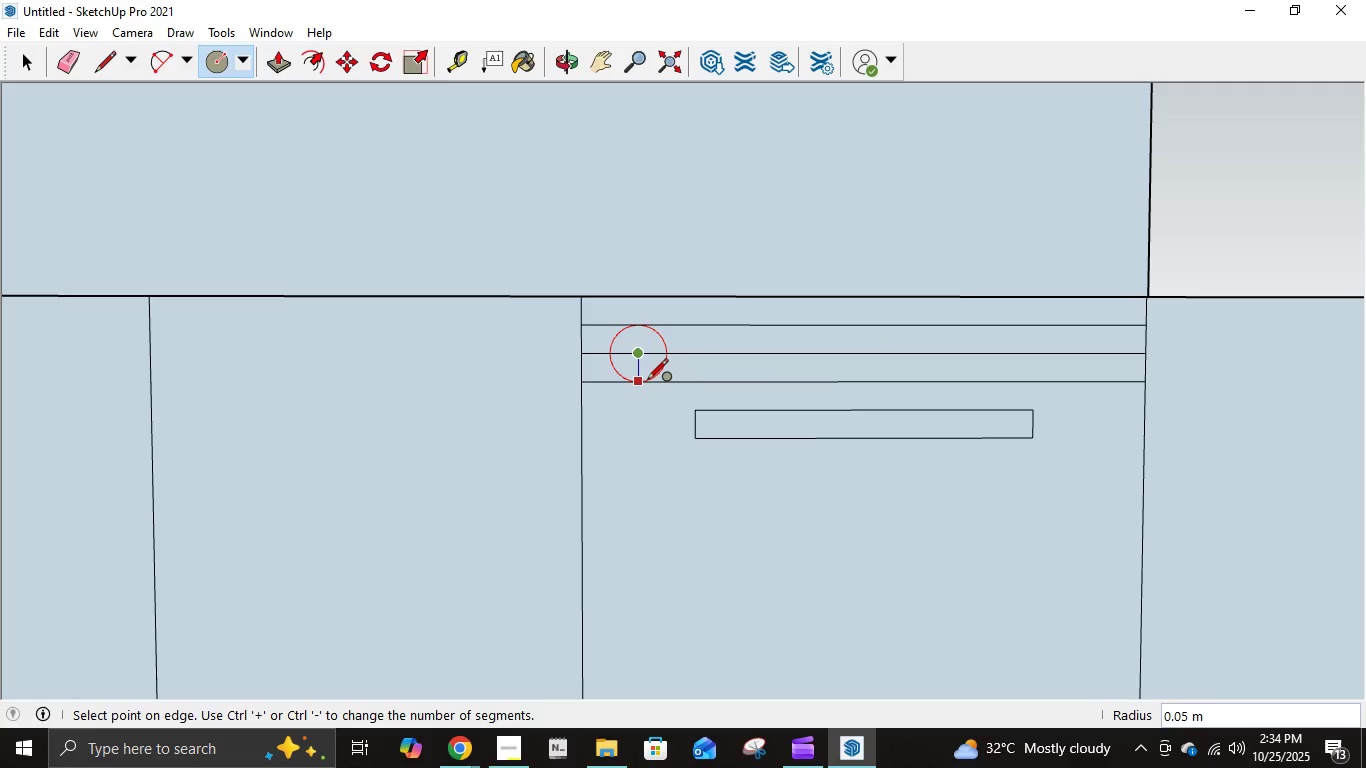 
left_click([647, 381])
 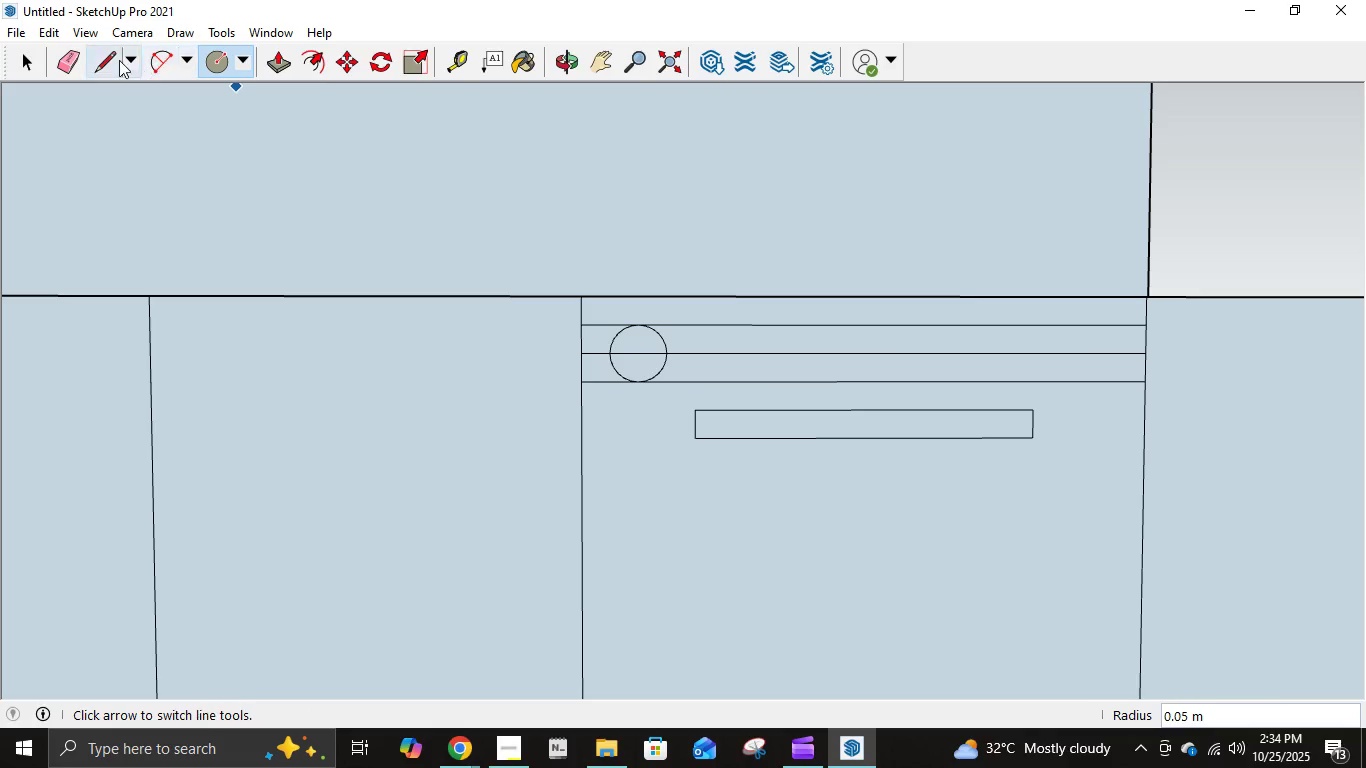 
left_click([98, 54])
 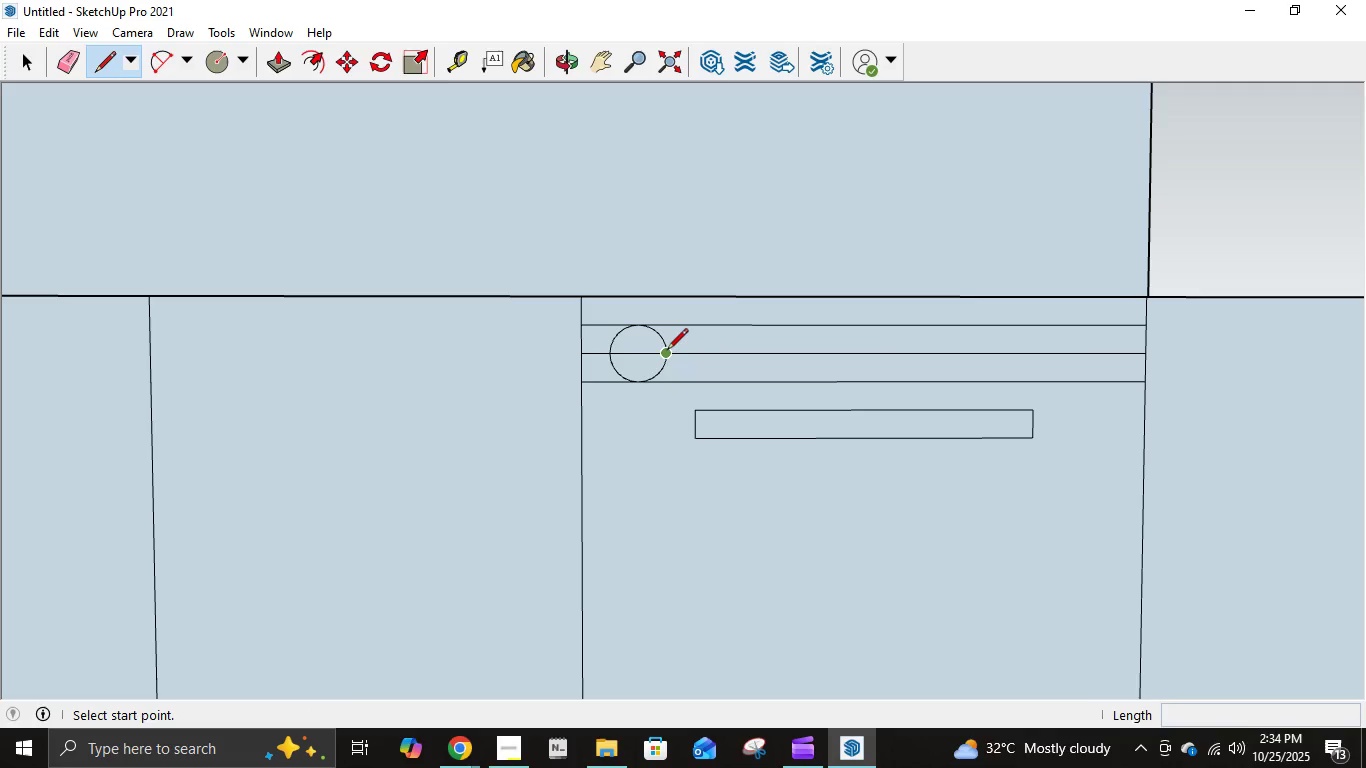 
left_click([667, 352])
 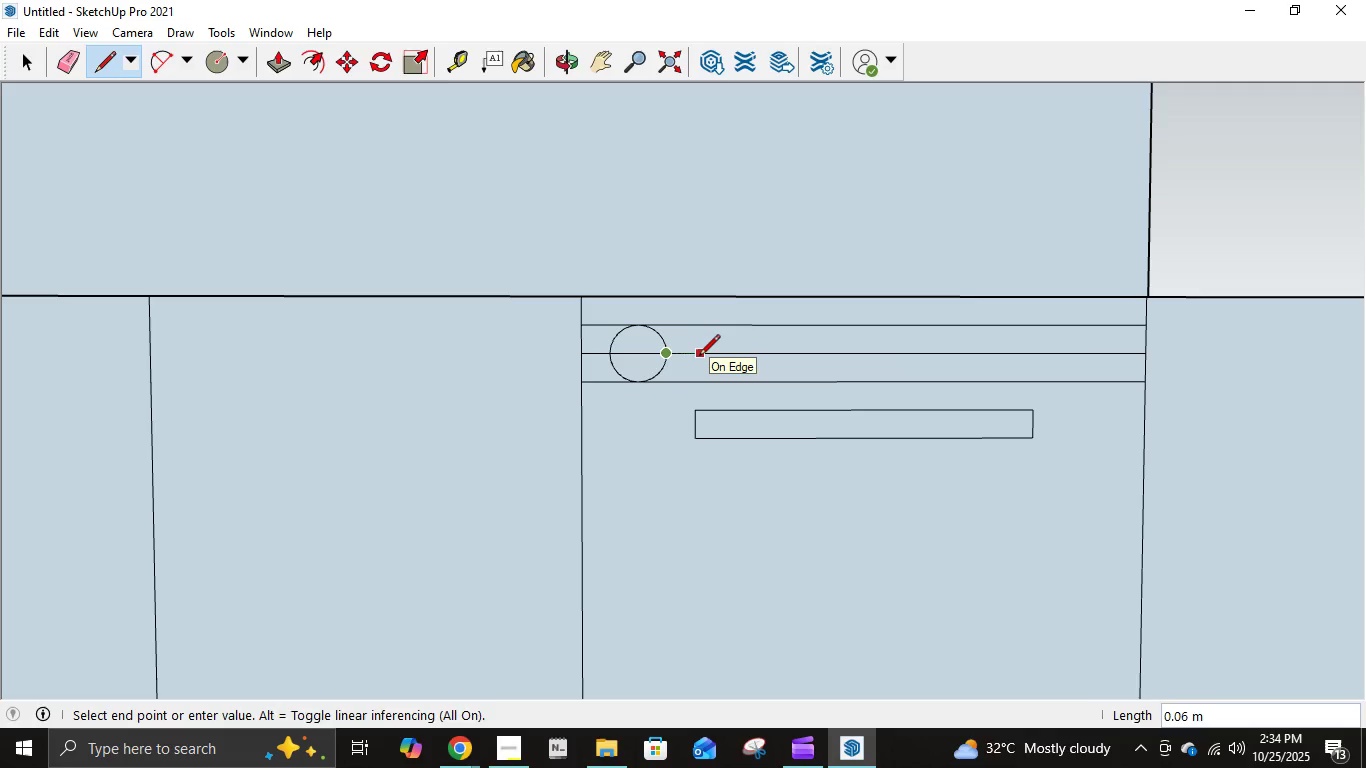 
key(NumpadDecimal)
 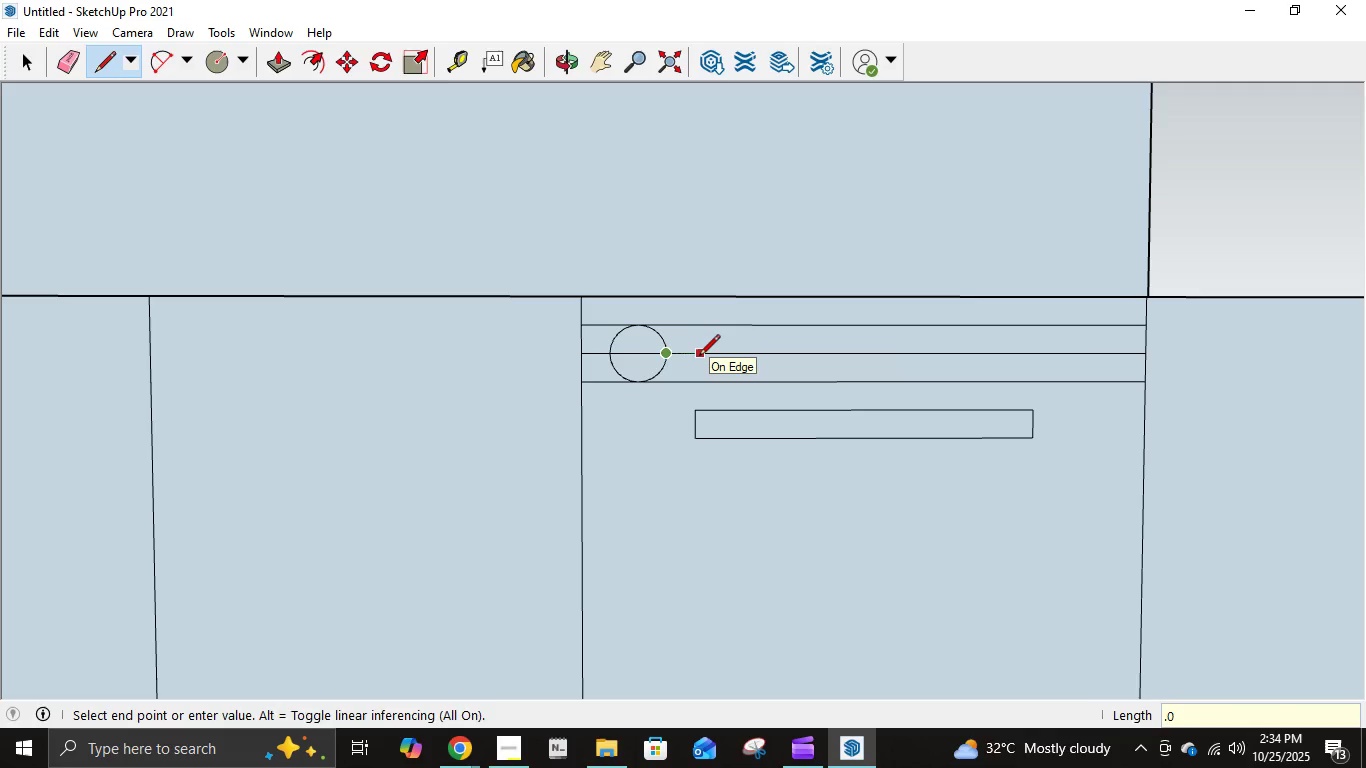 
key(Numpad0)
 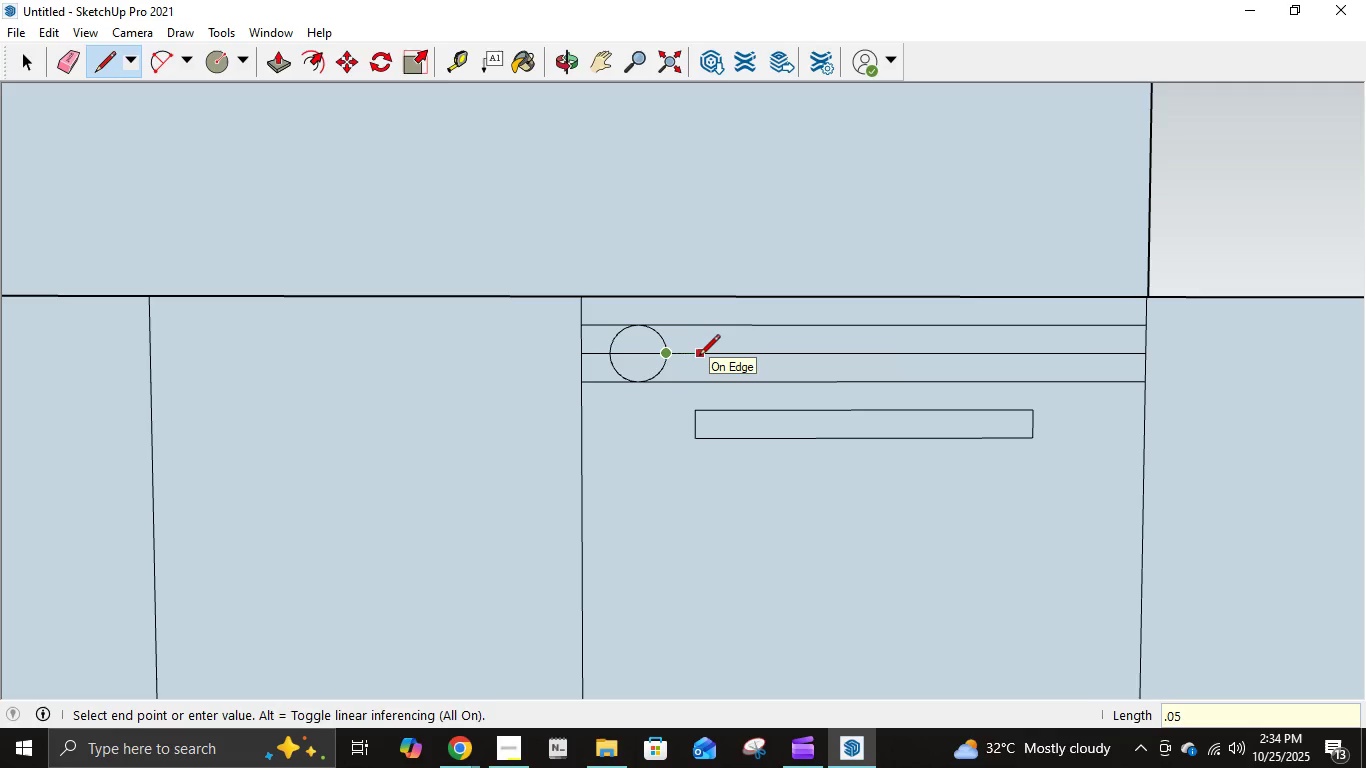 
key(Numpad5)
 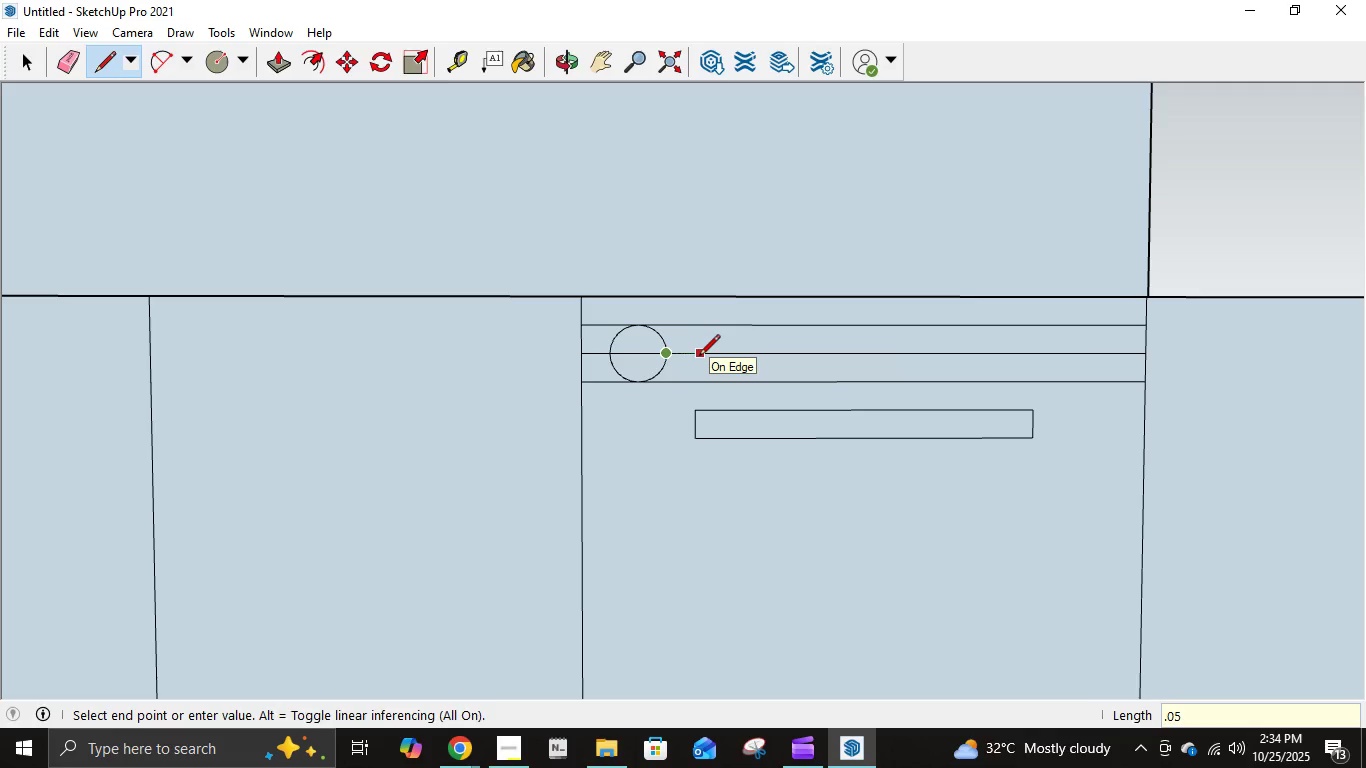 
key(NumpadEnter)
 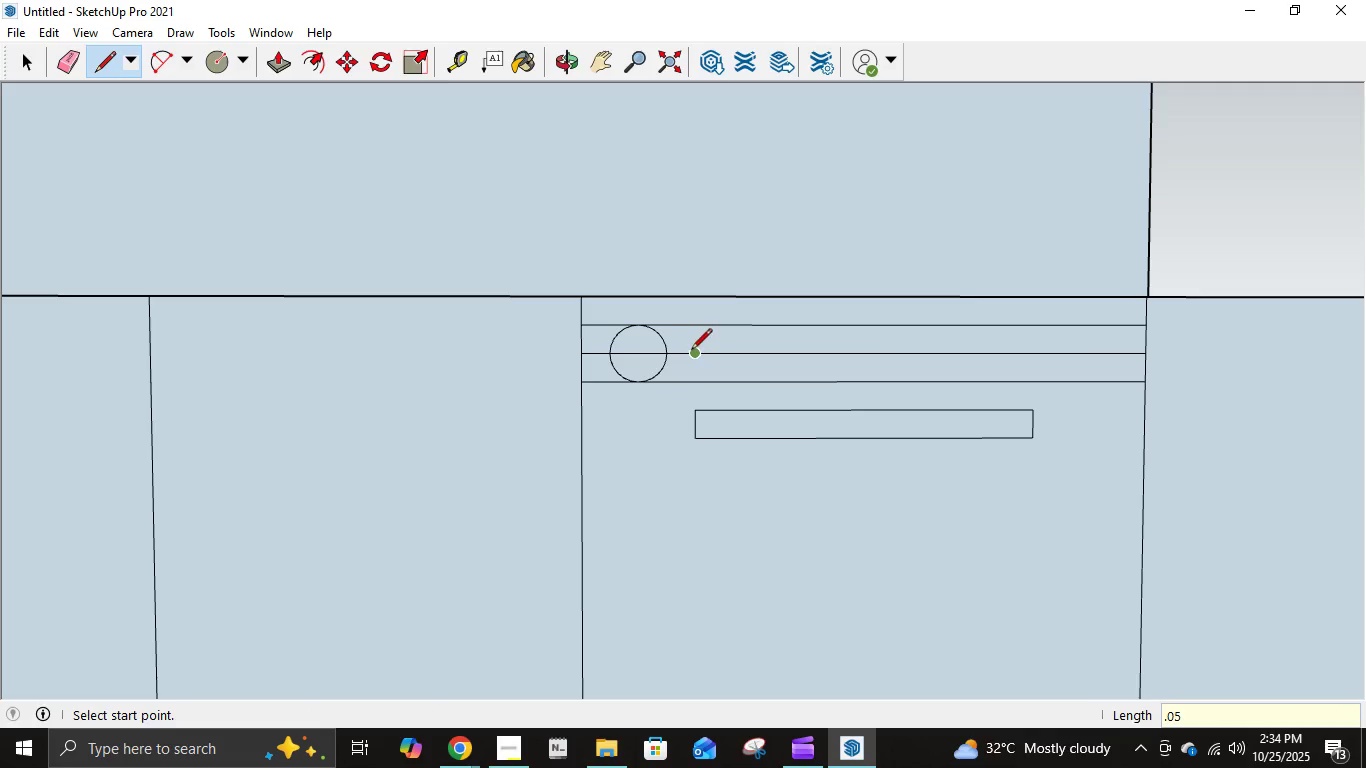 
key(Control+ControlLeft)
 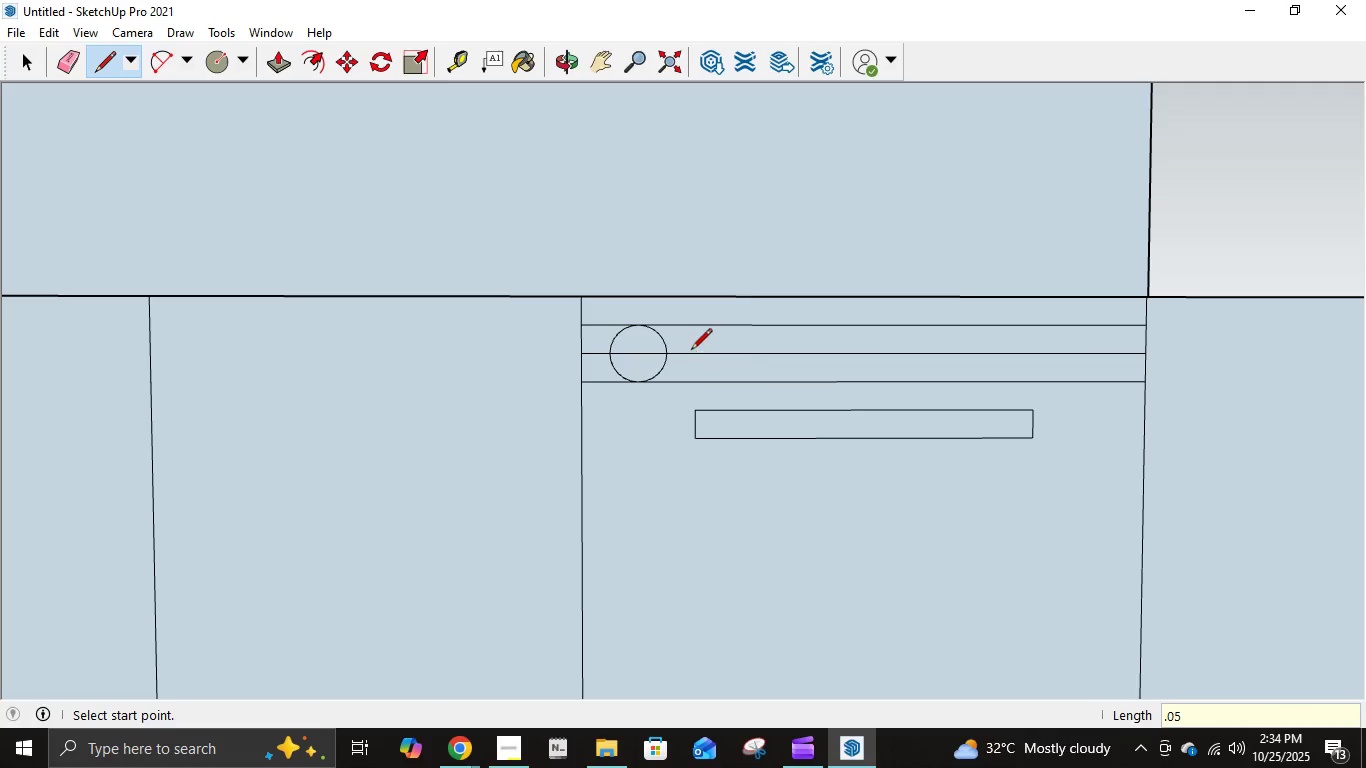 
key(Control+Z)
 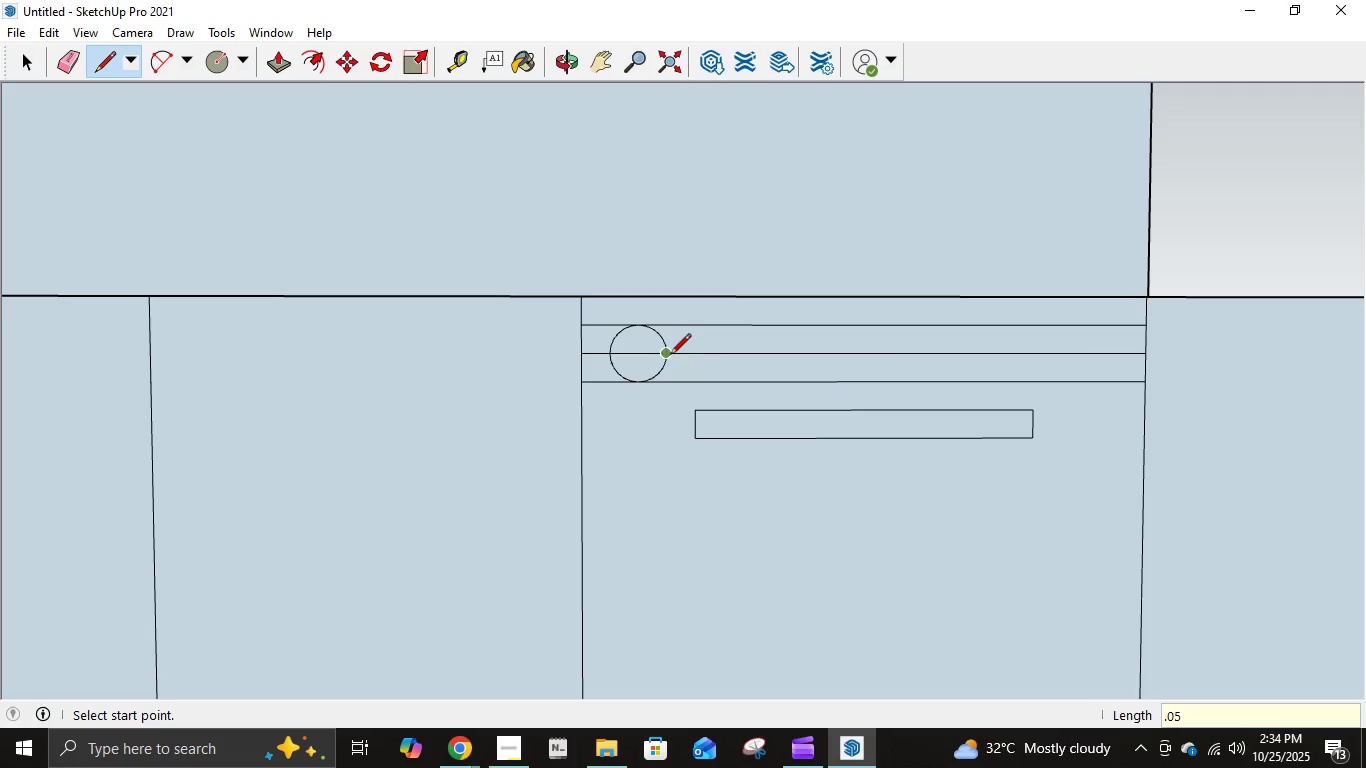 
left_click([670, 356])
 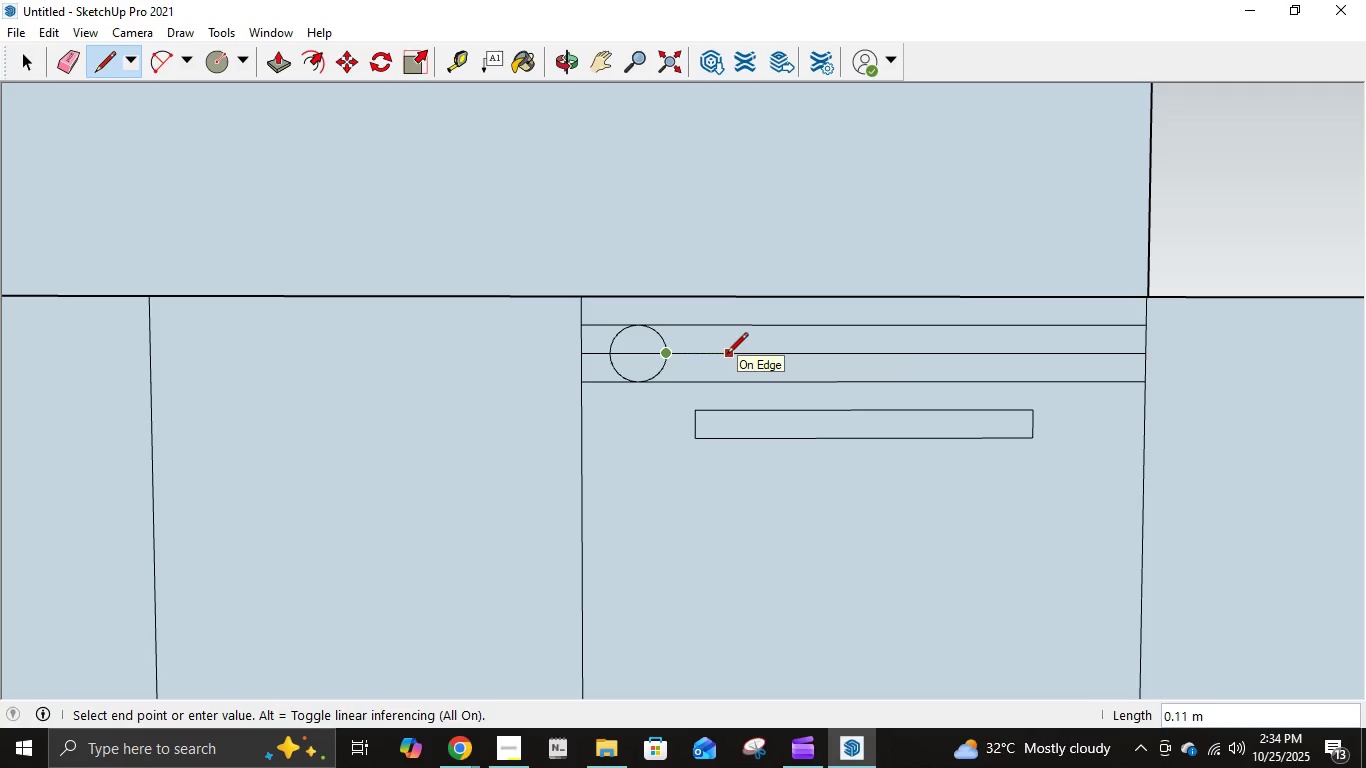 
key(Numpad1)
 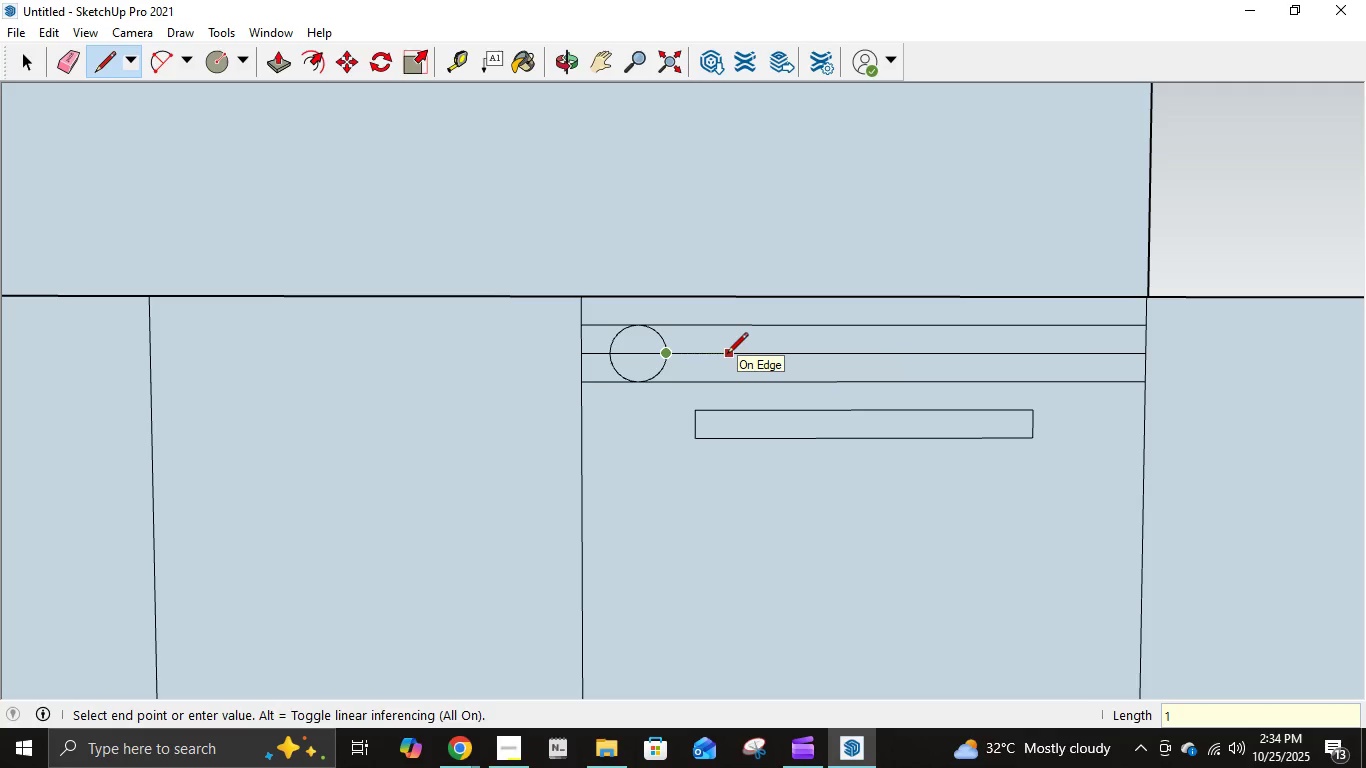 
key(NumpadDecimal)
 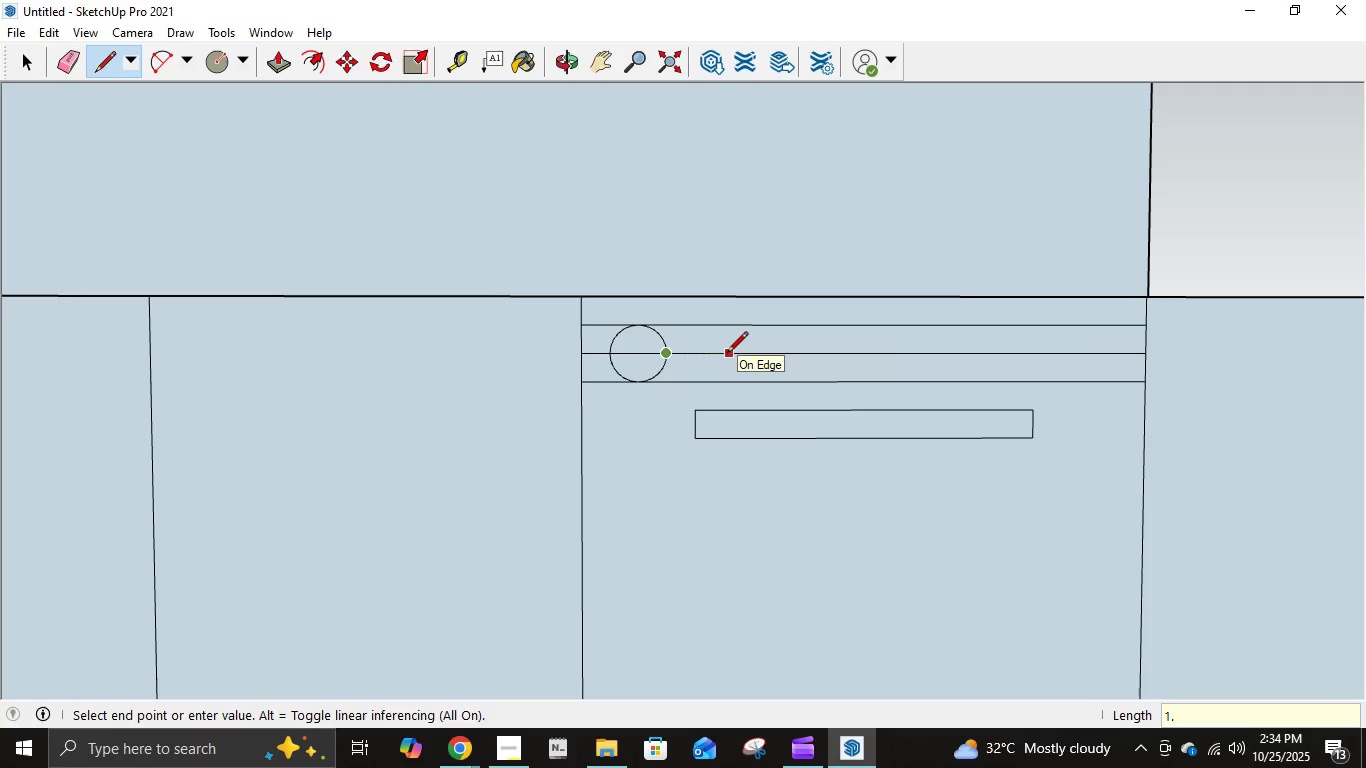 
key(Backspace)
 